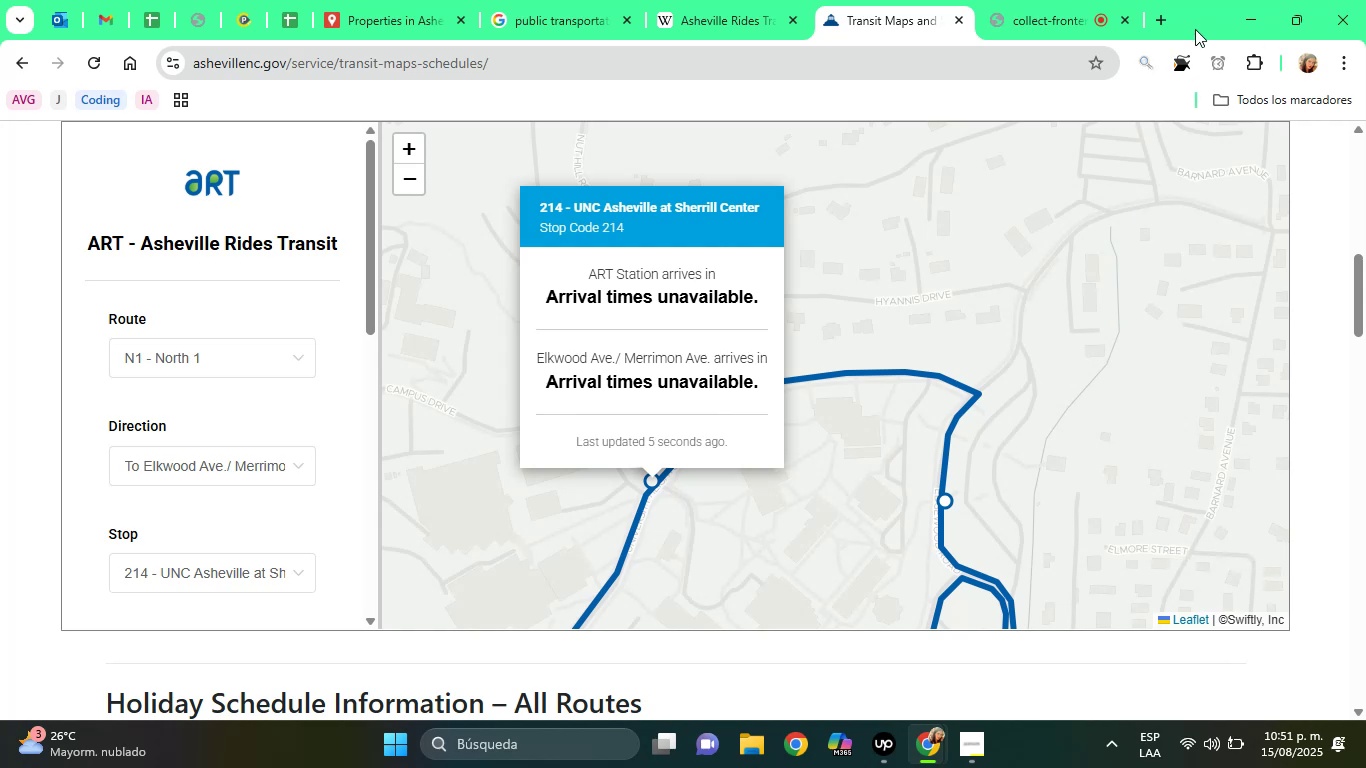 
left_click([1181, 63])
 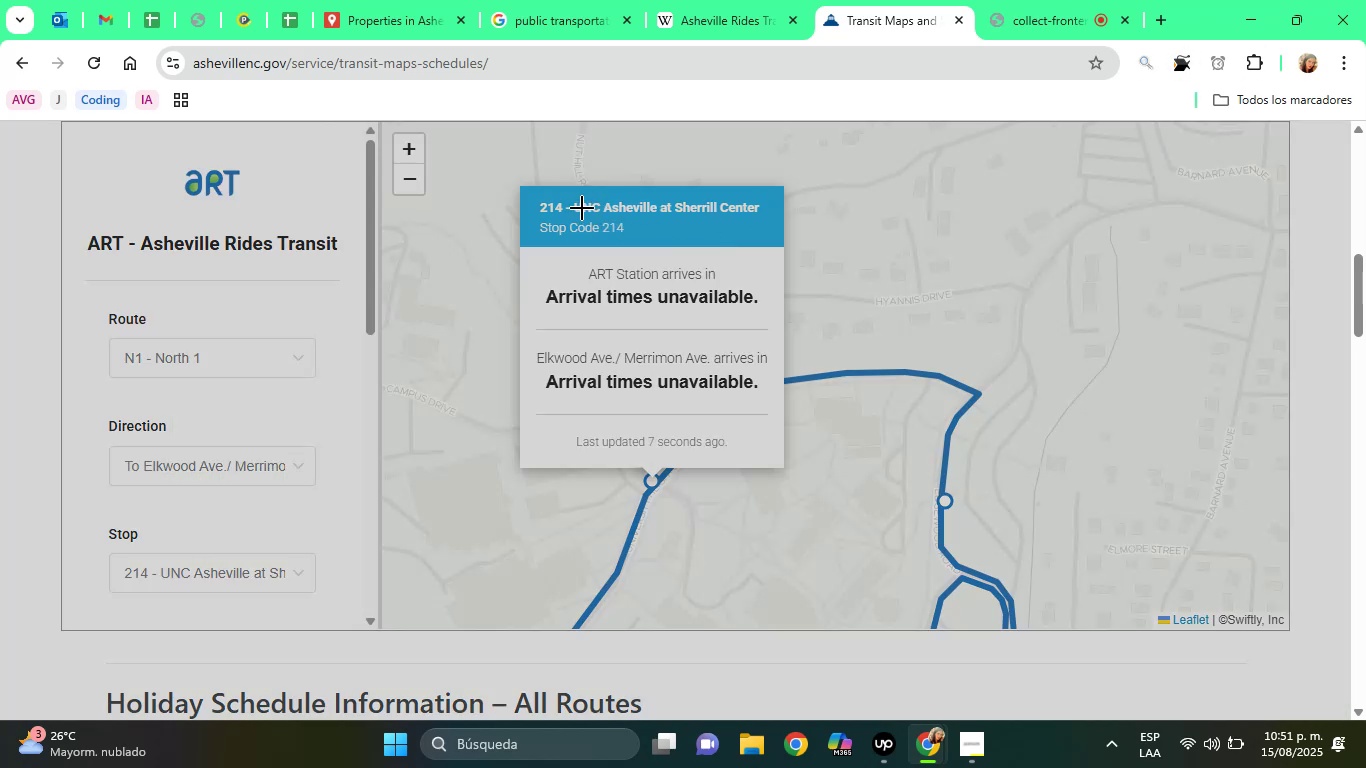 
left_click_drag(start_coordinate=[564, 200], to_coordinate=[772, 217])
 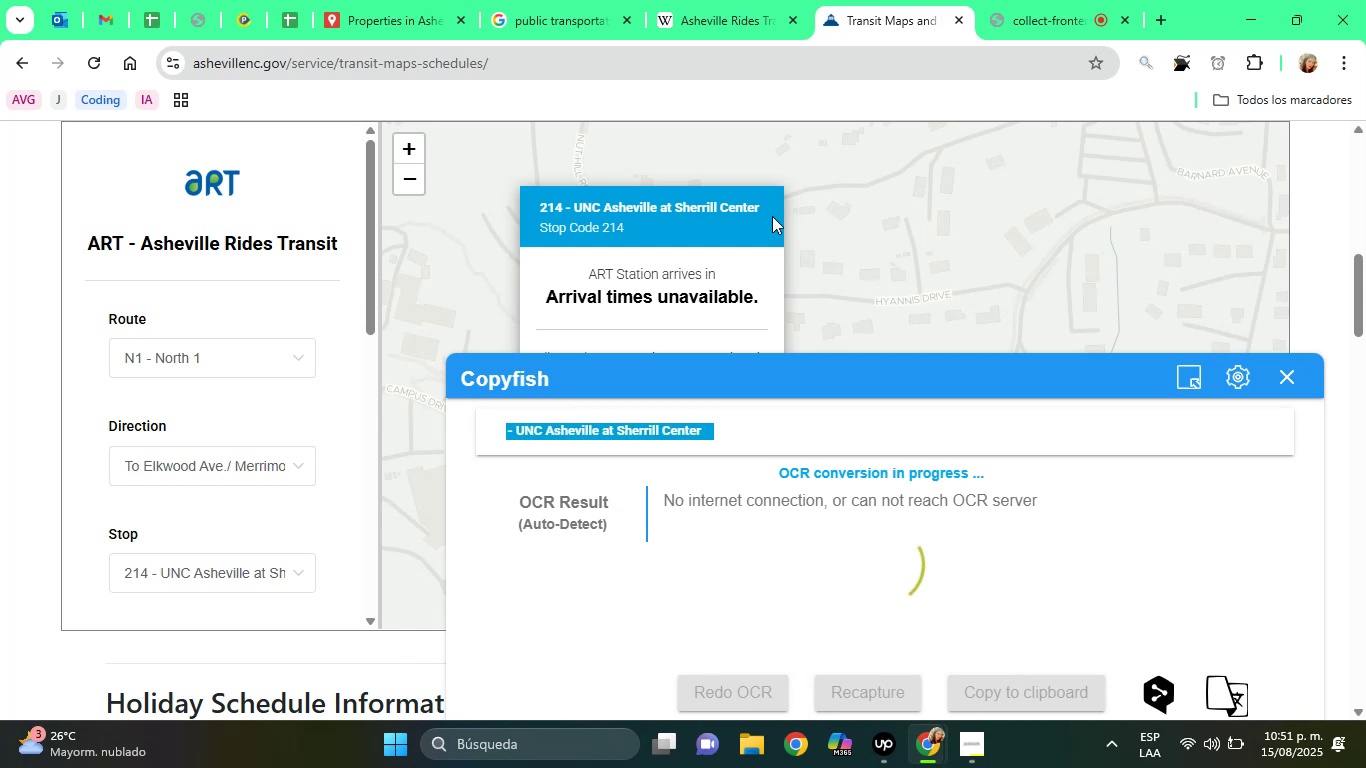 
wait(19.62)
 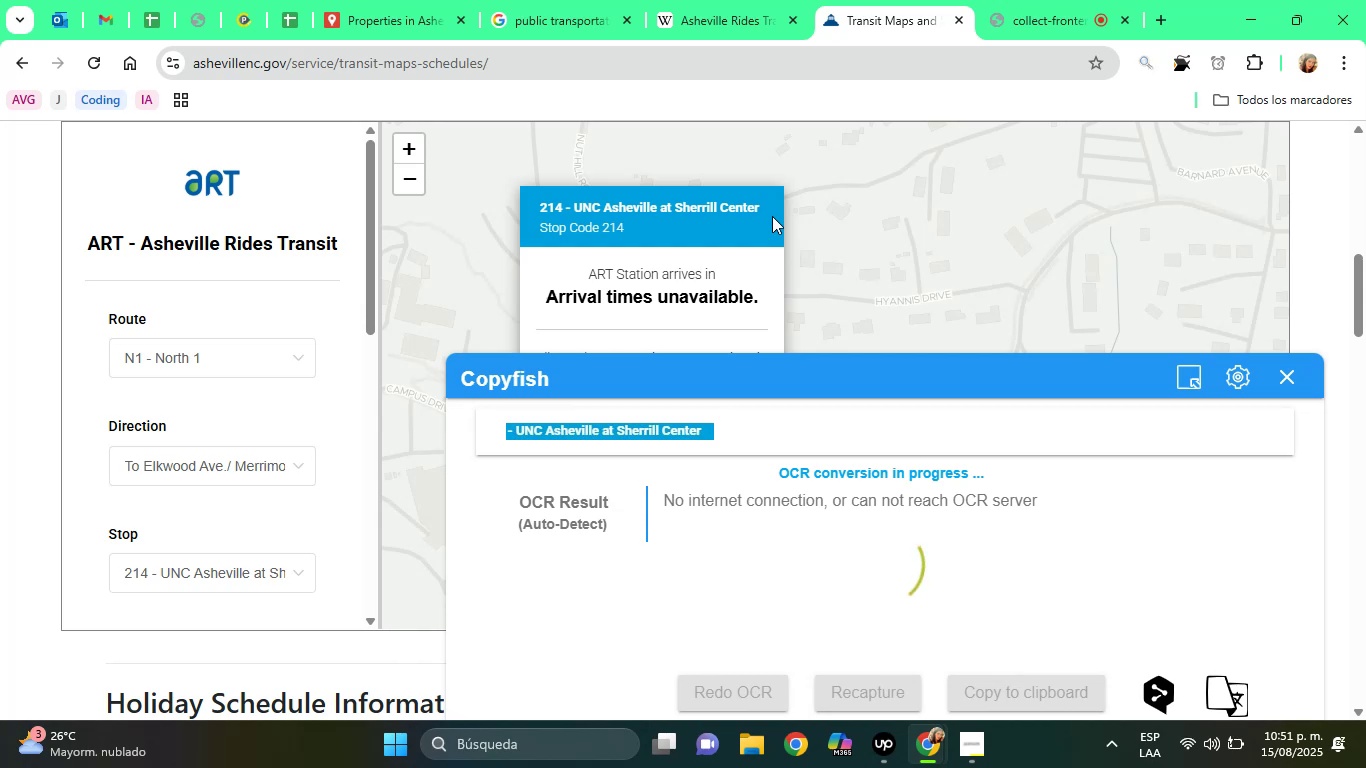 
left_click([1300, 372])
 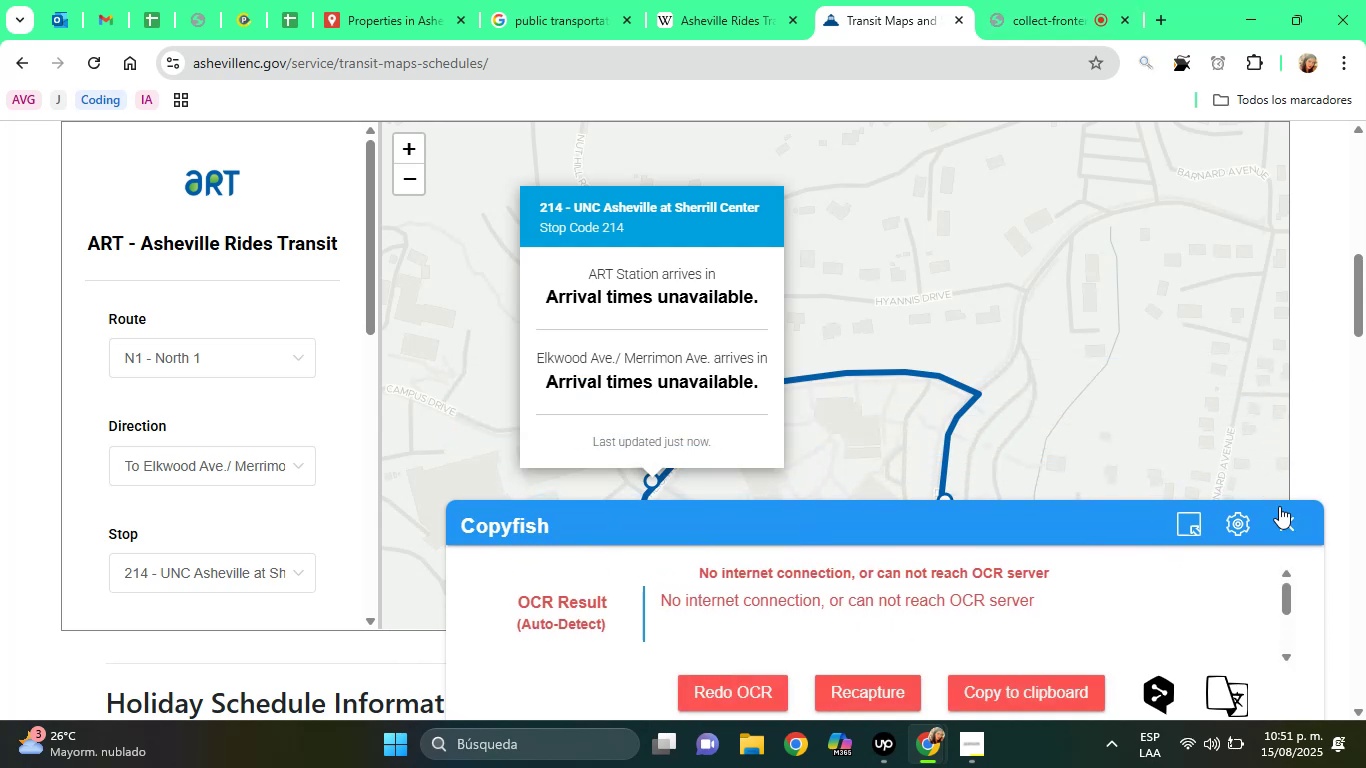 
left_click([1279, 523])
 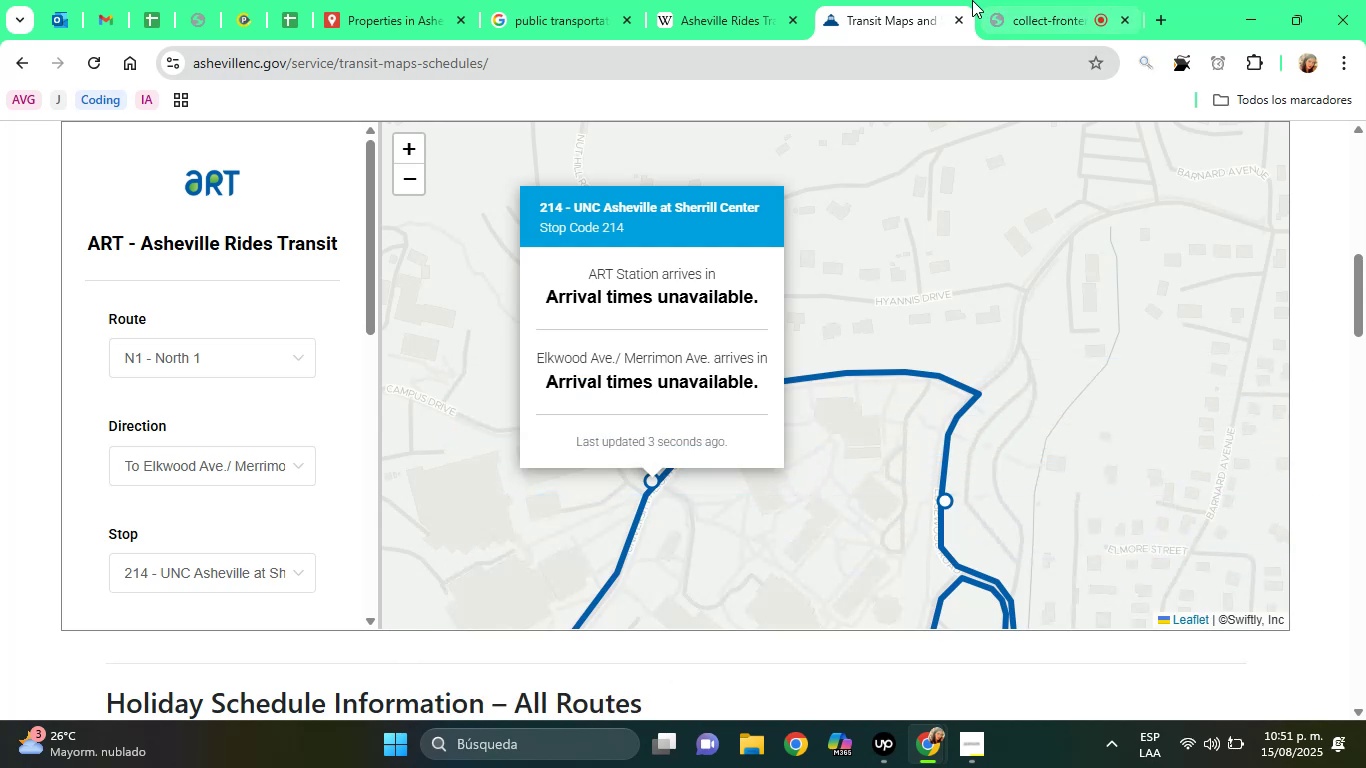 
left_click([969, 0])
 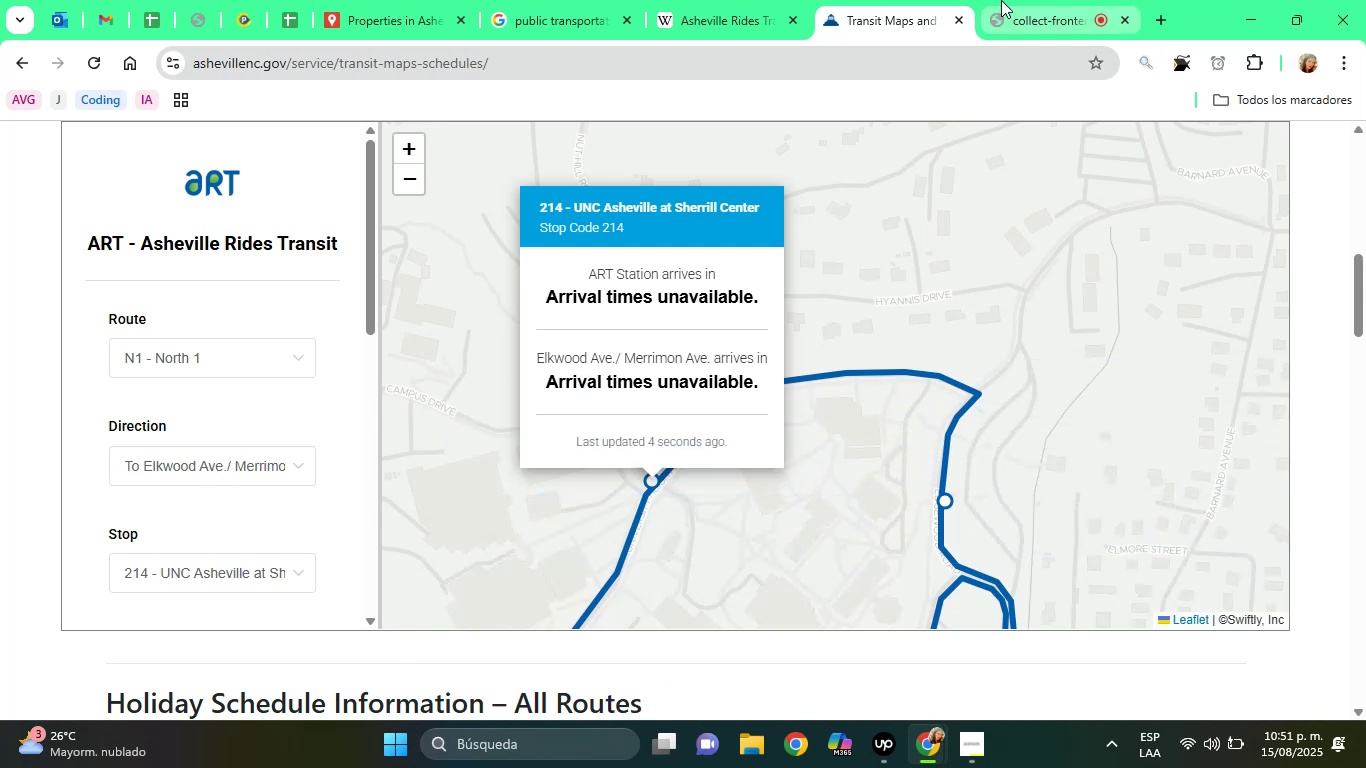 
left_click([1001, 0])
 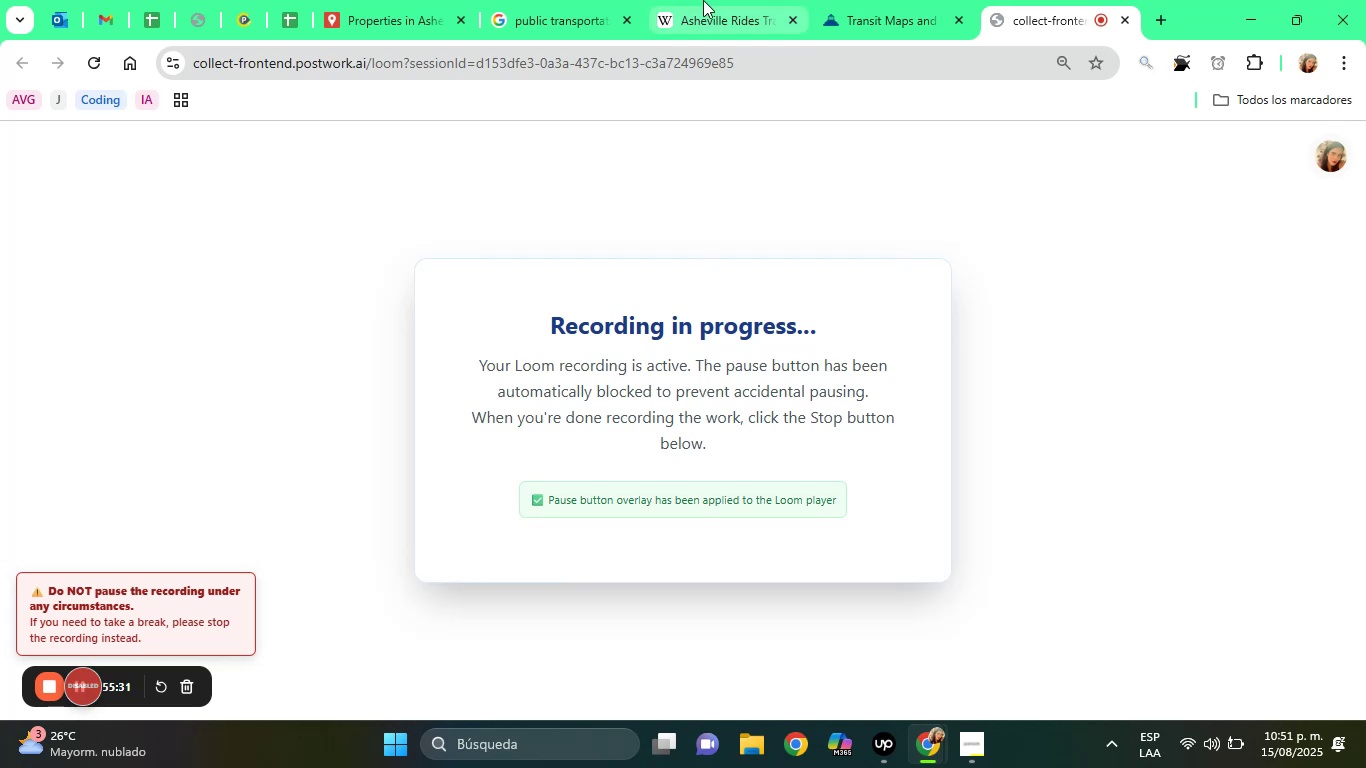 
left_click([695, 0])
 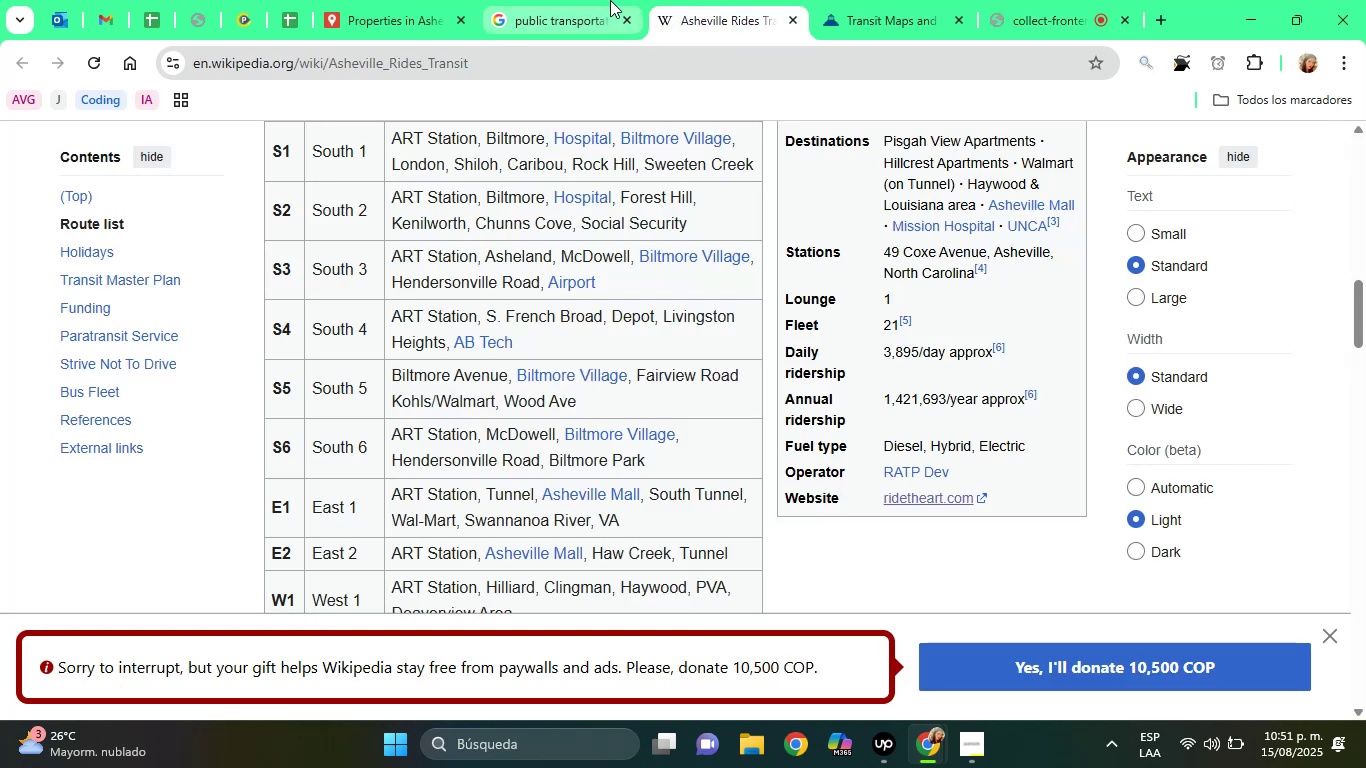 
wait(6.62)
 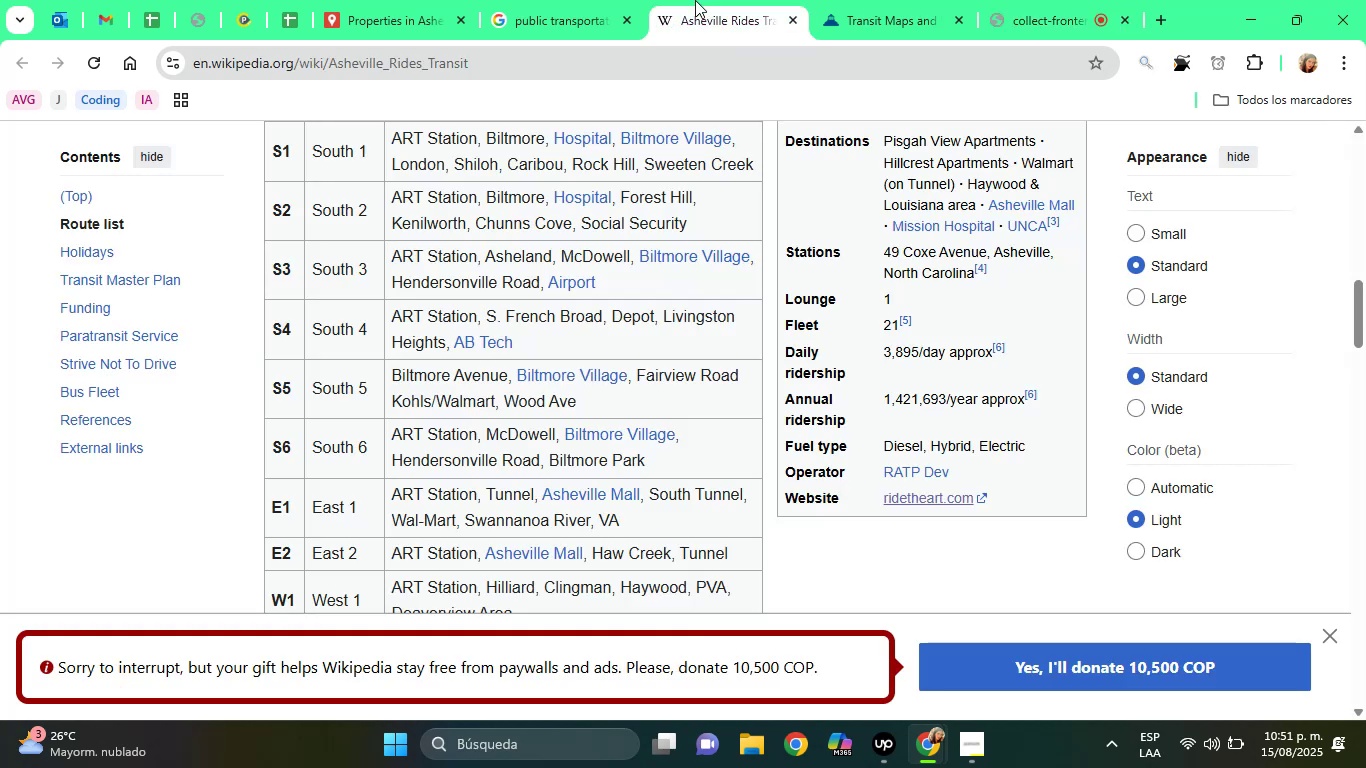 
left_click([427, 0])
 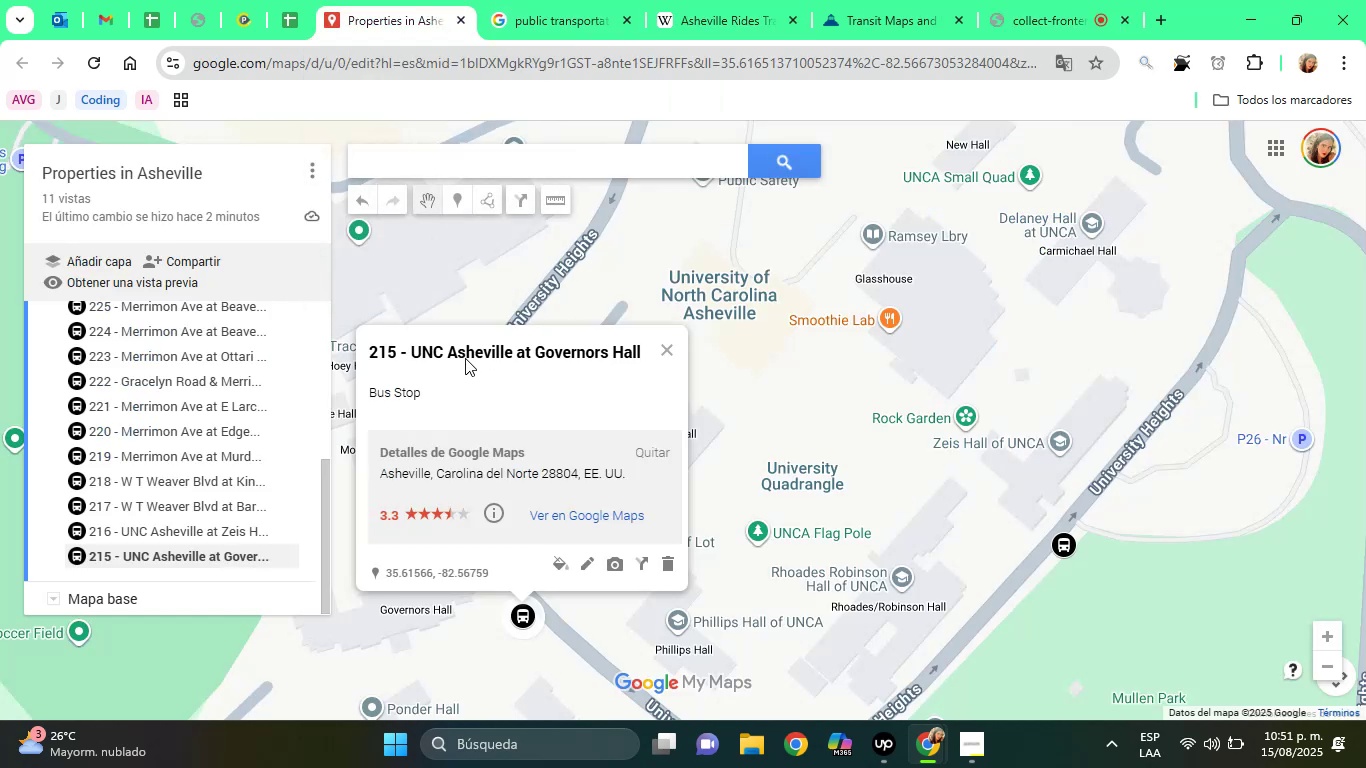 
left_click_drag(start_coordinate=[415, 354], to_coordinate=[532, 359])
 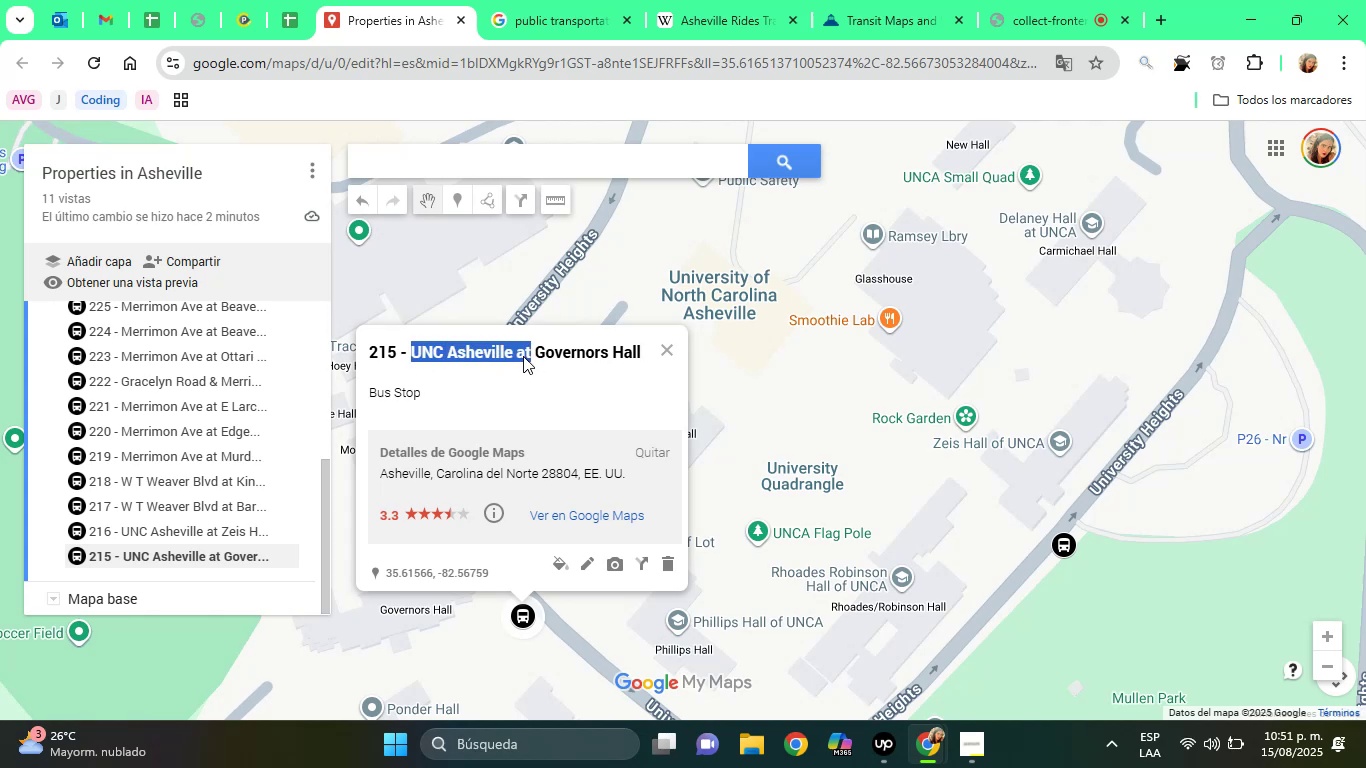 
right_click([523, 356])
 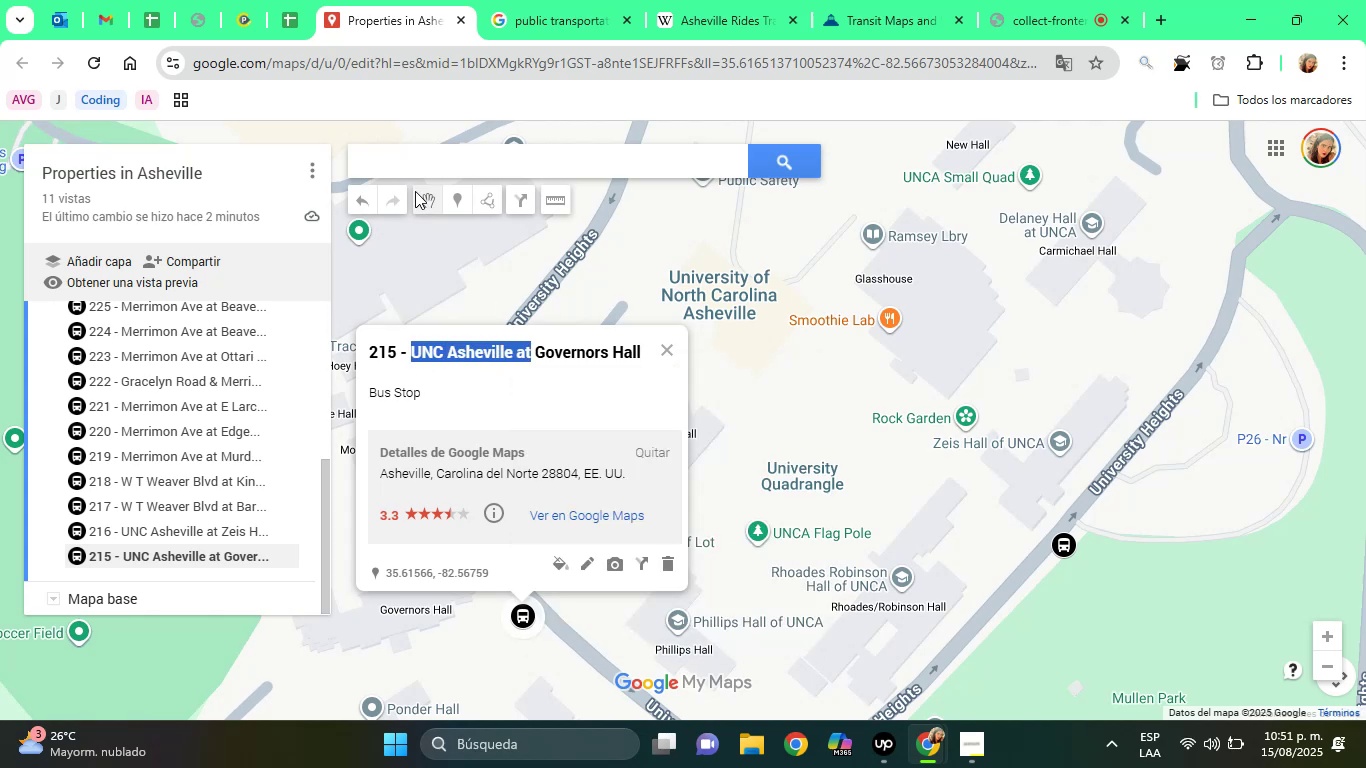 
left_click([467, 140])
 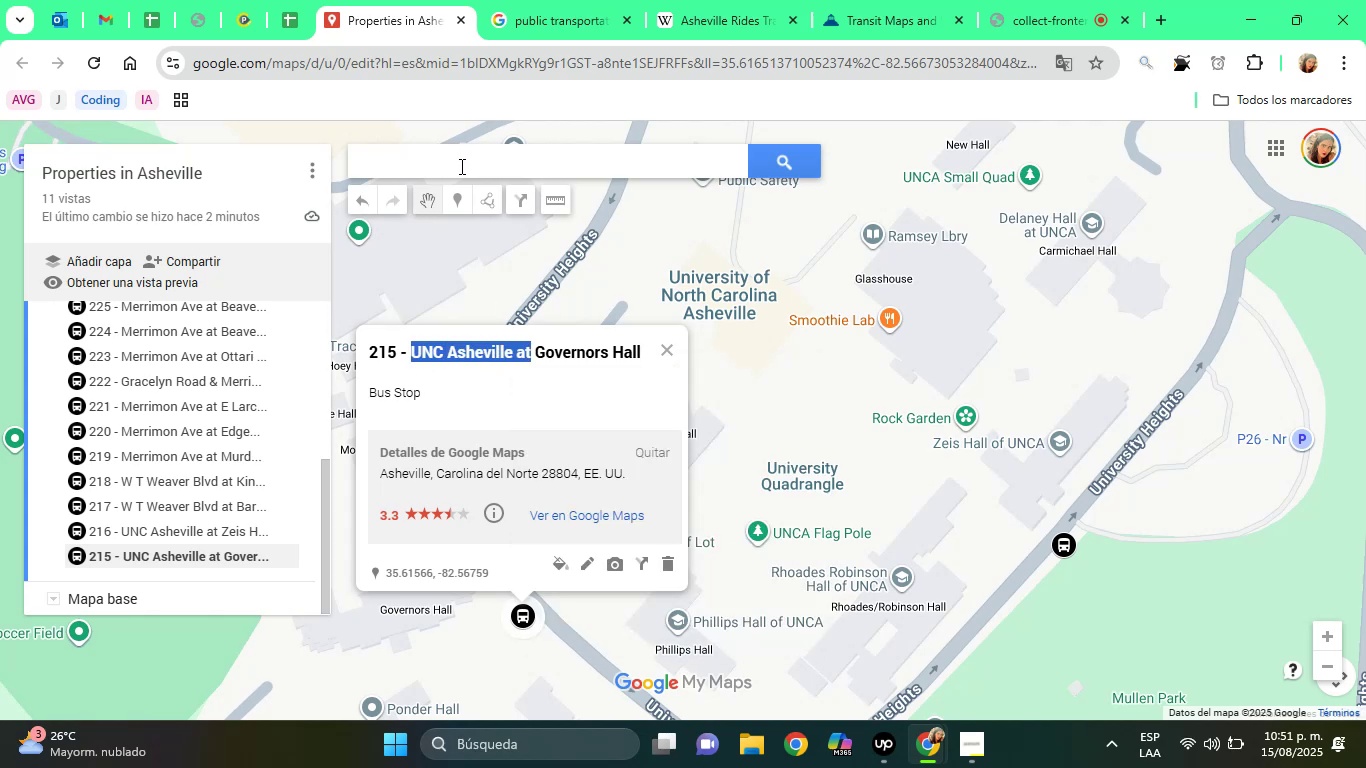 
left_click([460, 166])
 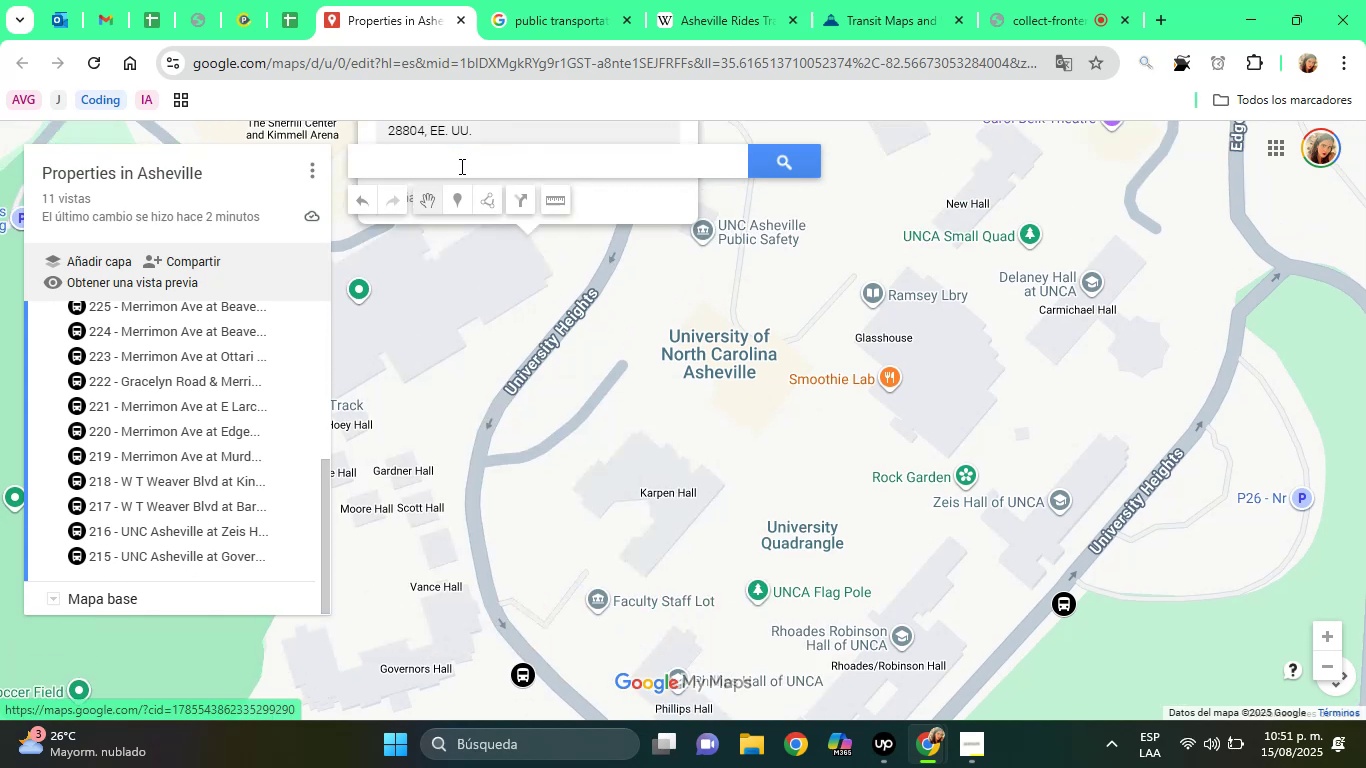 
key(Control+V)
 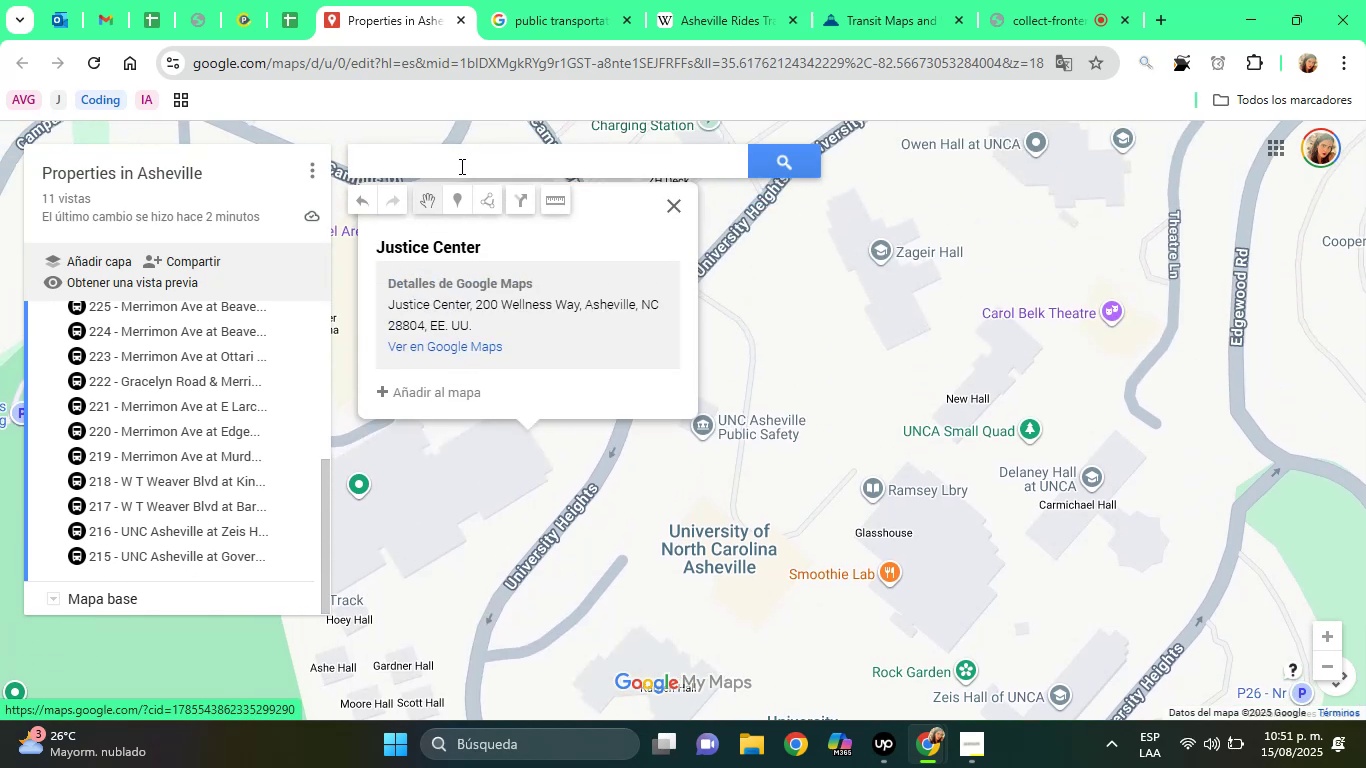 
left_click([460, 166])
 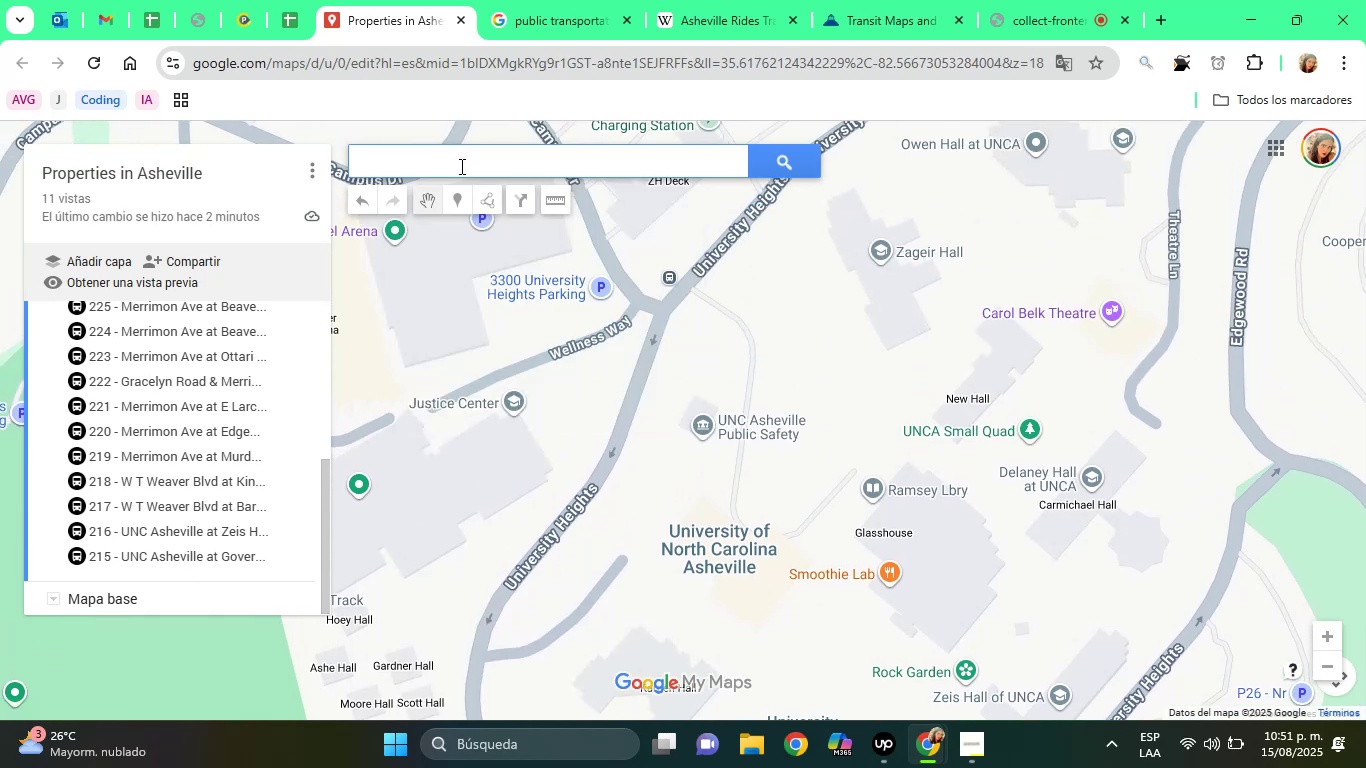 
key(Control+V)
 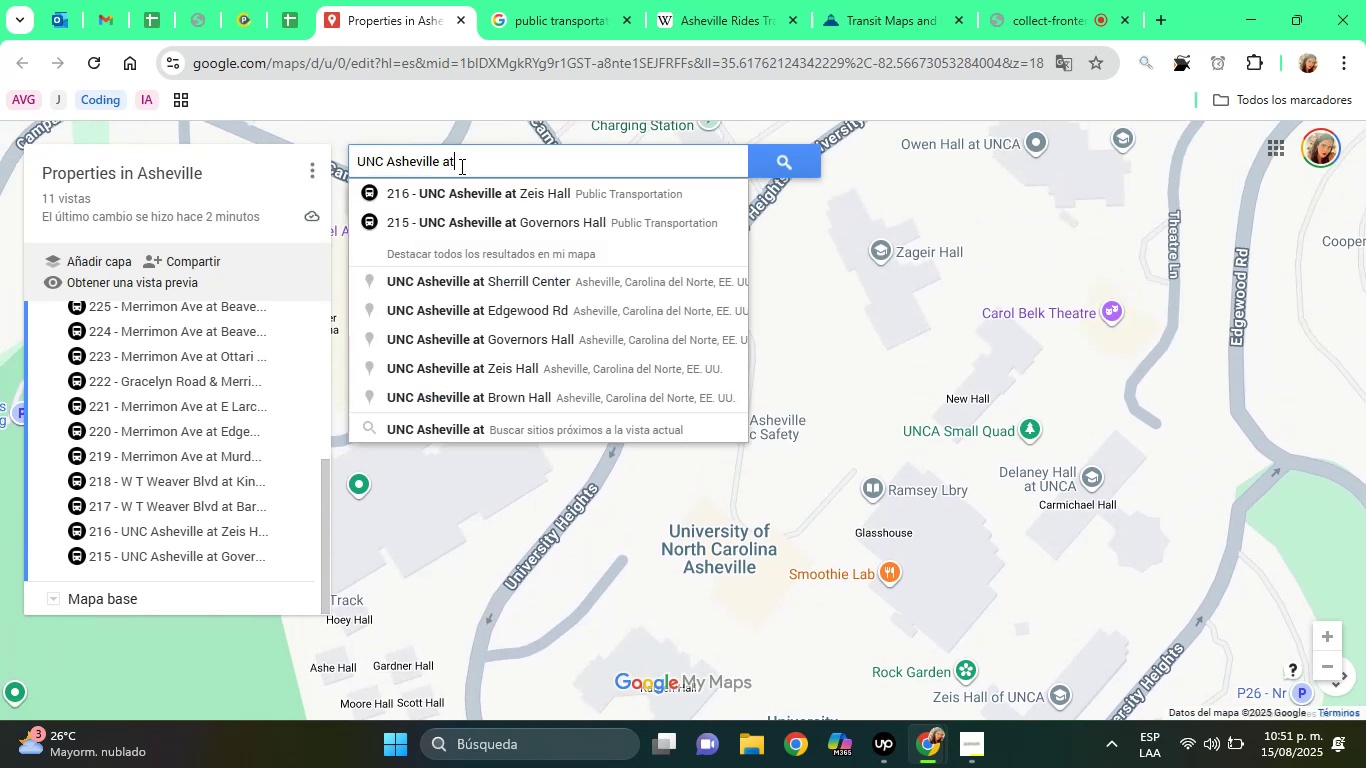 
type( sherr)
 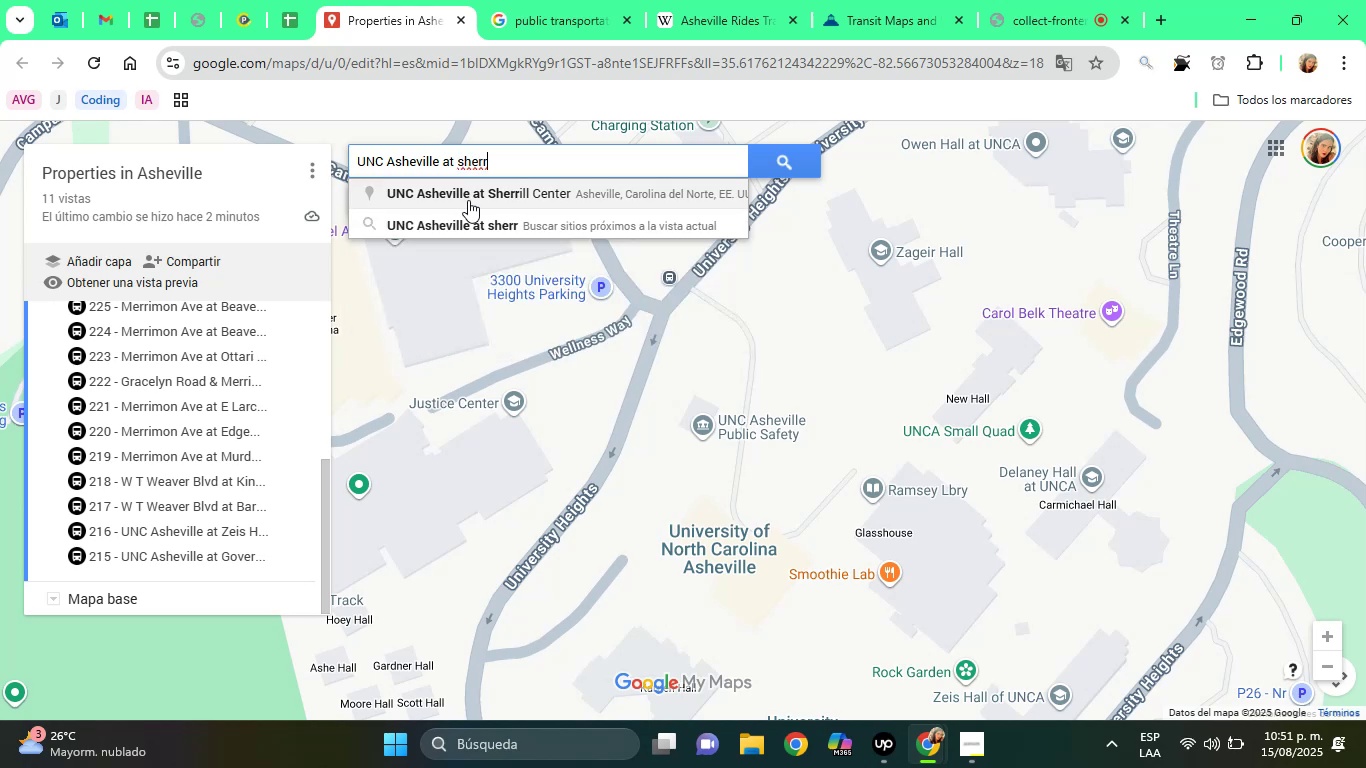 
left_click([470, 199])
 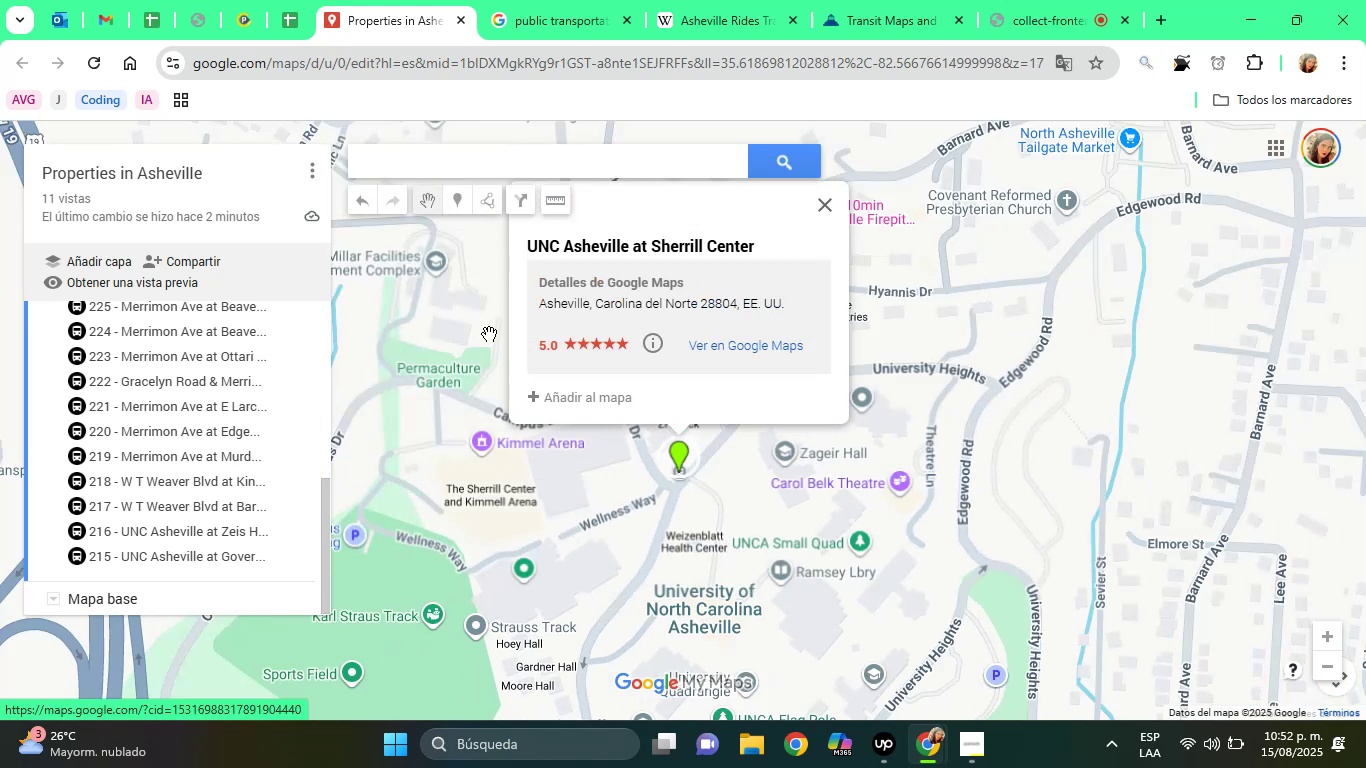 
left_click([576, 396])
 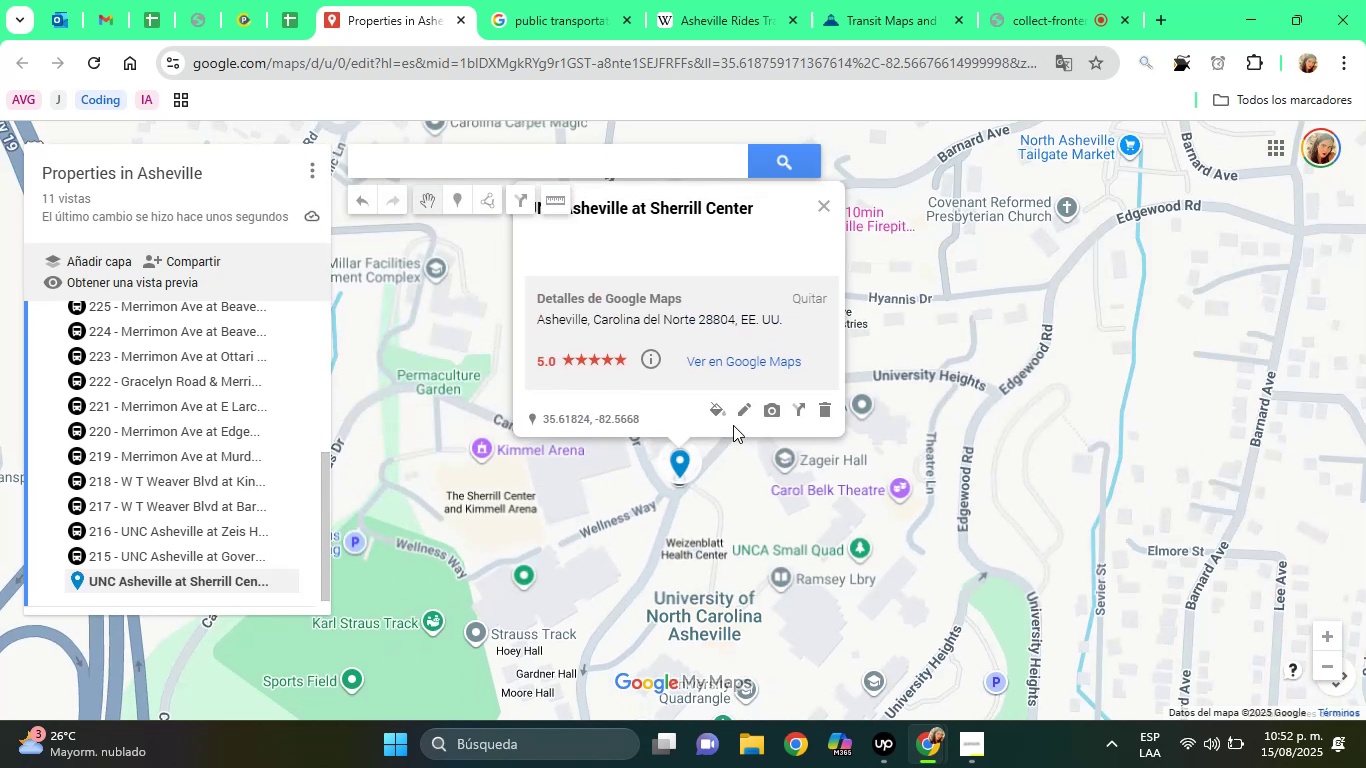 
left_click([717, 414])
 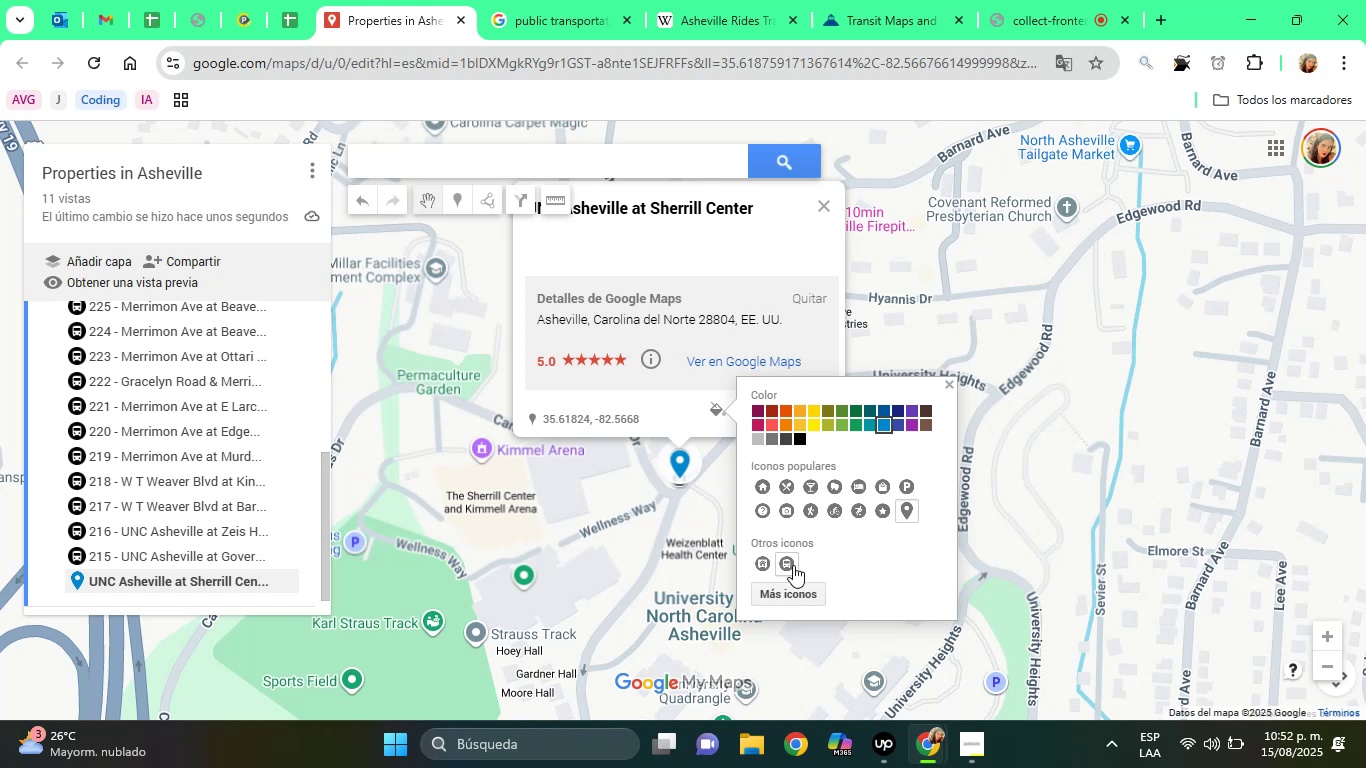 
left_click([790, 568])
 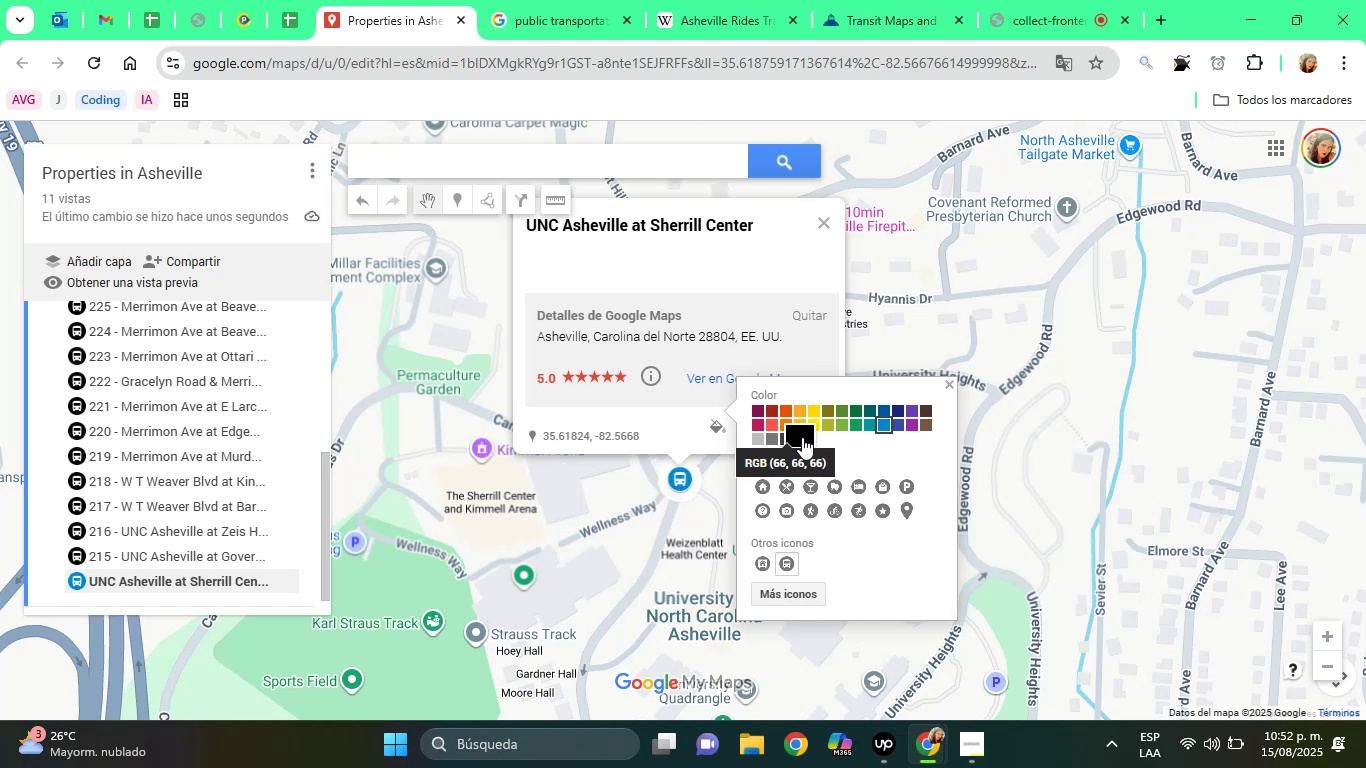 
left_click([803, 437])
 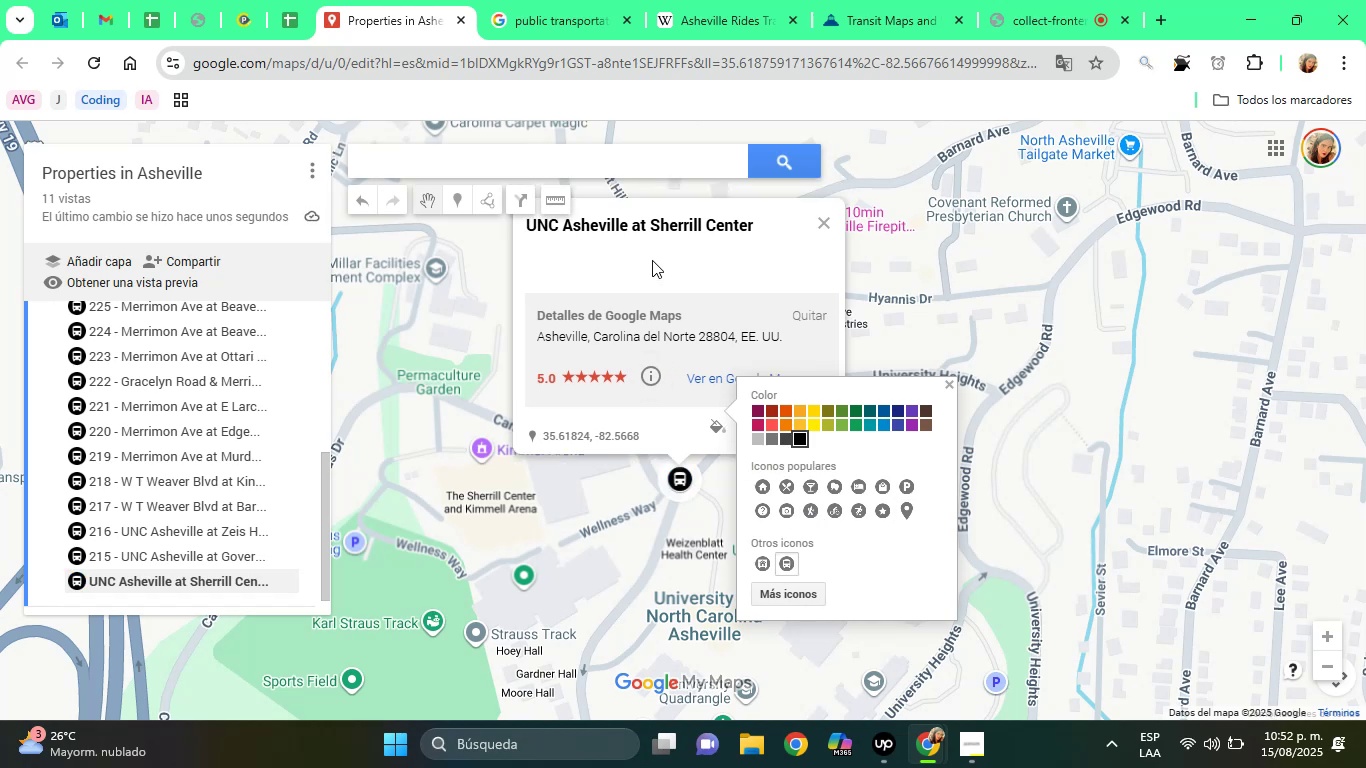 
left_click([657, 232])
 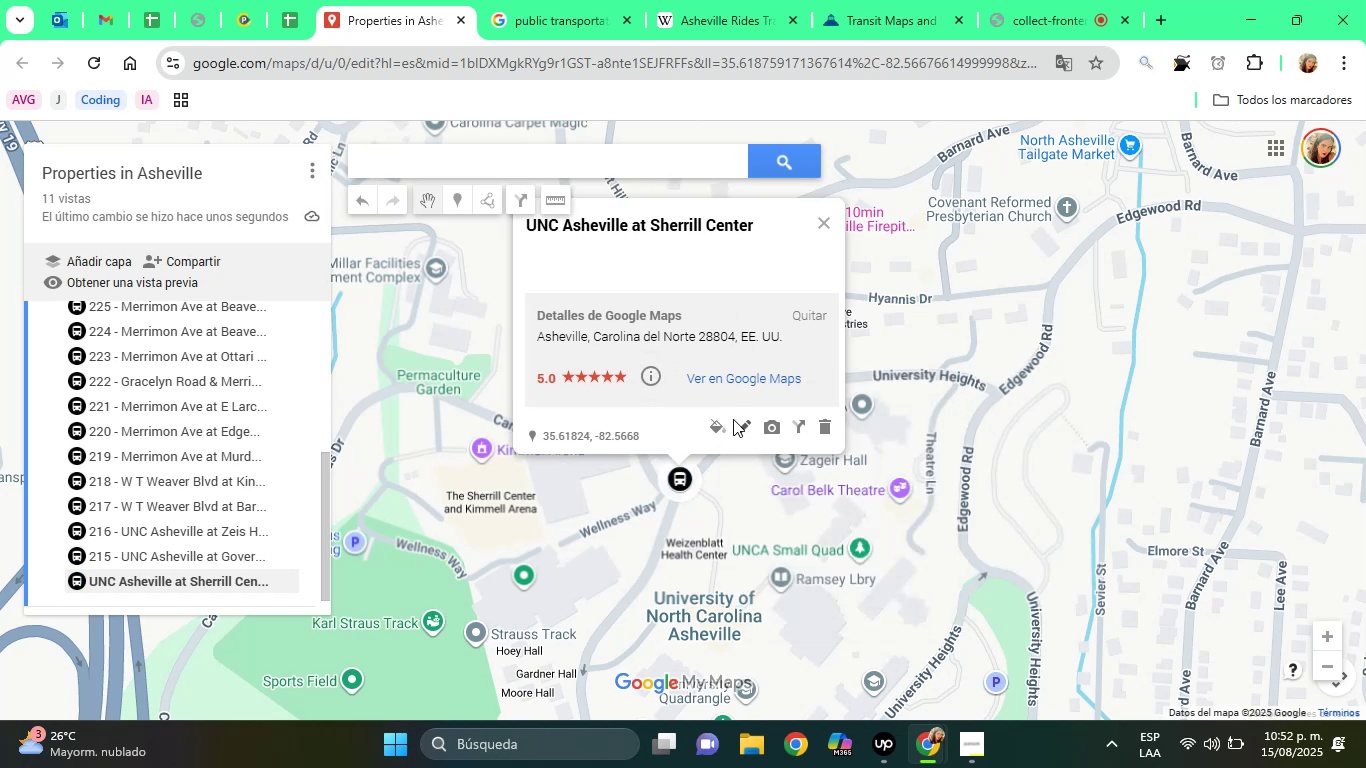 
left_click([733, 419])
 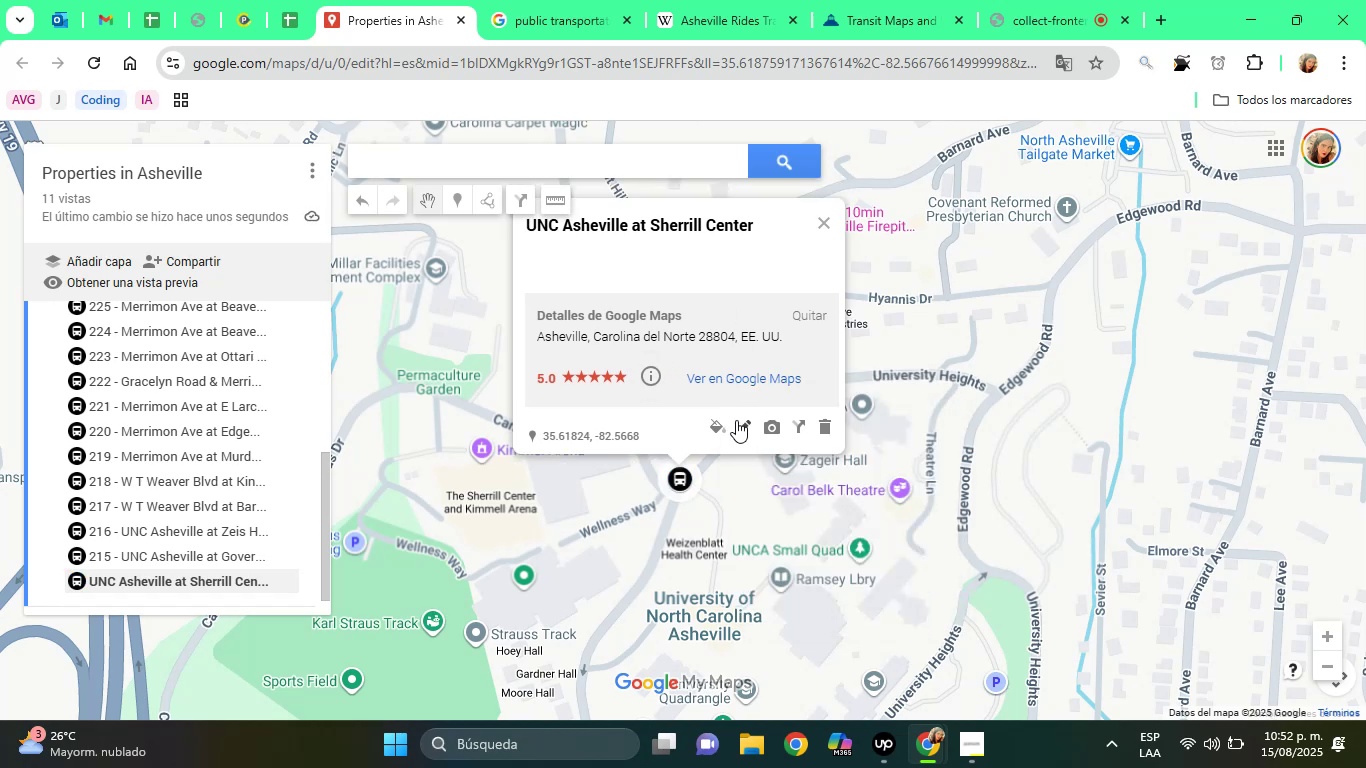 
left_click([736, 420])
 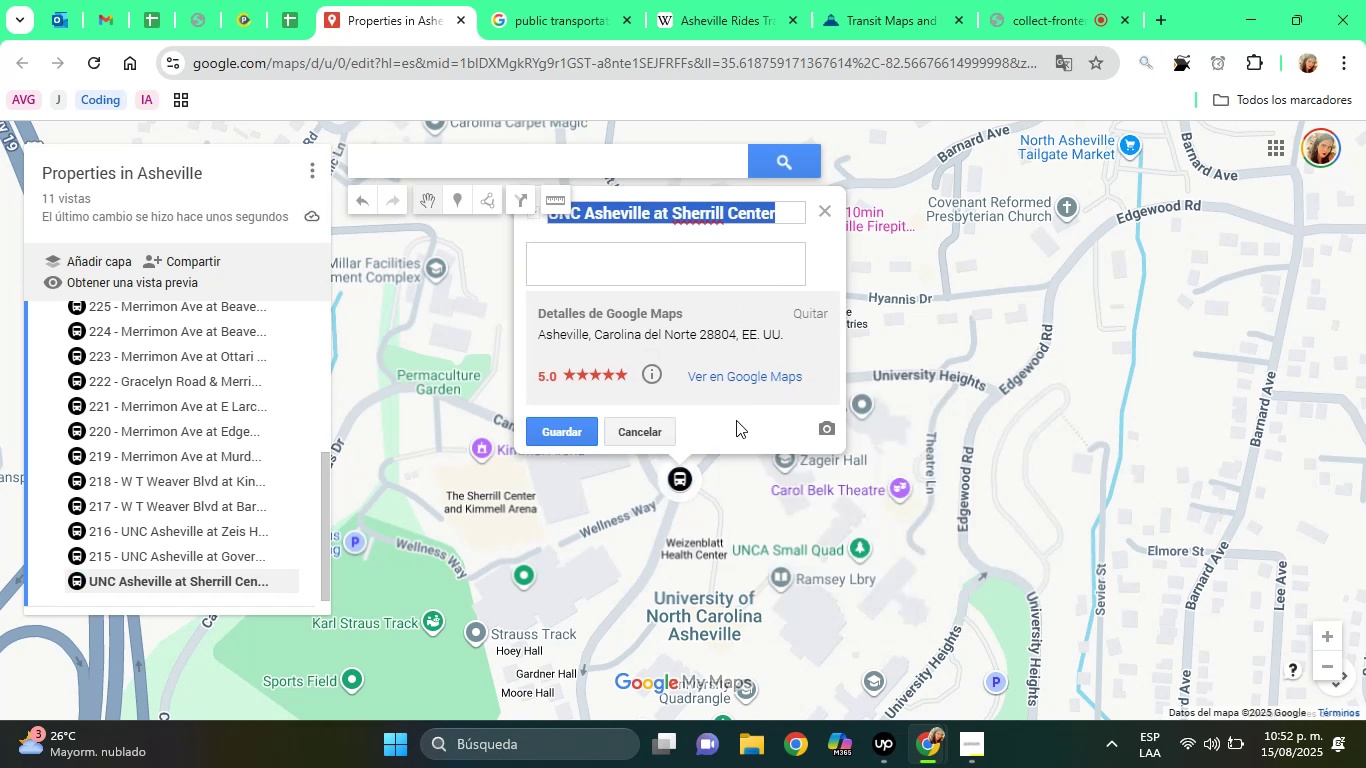 
key(ArrowLeft)
 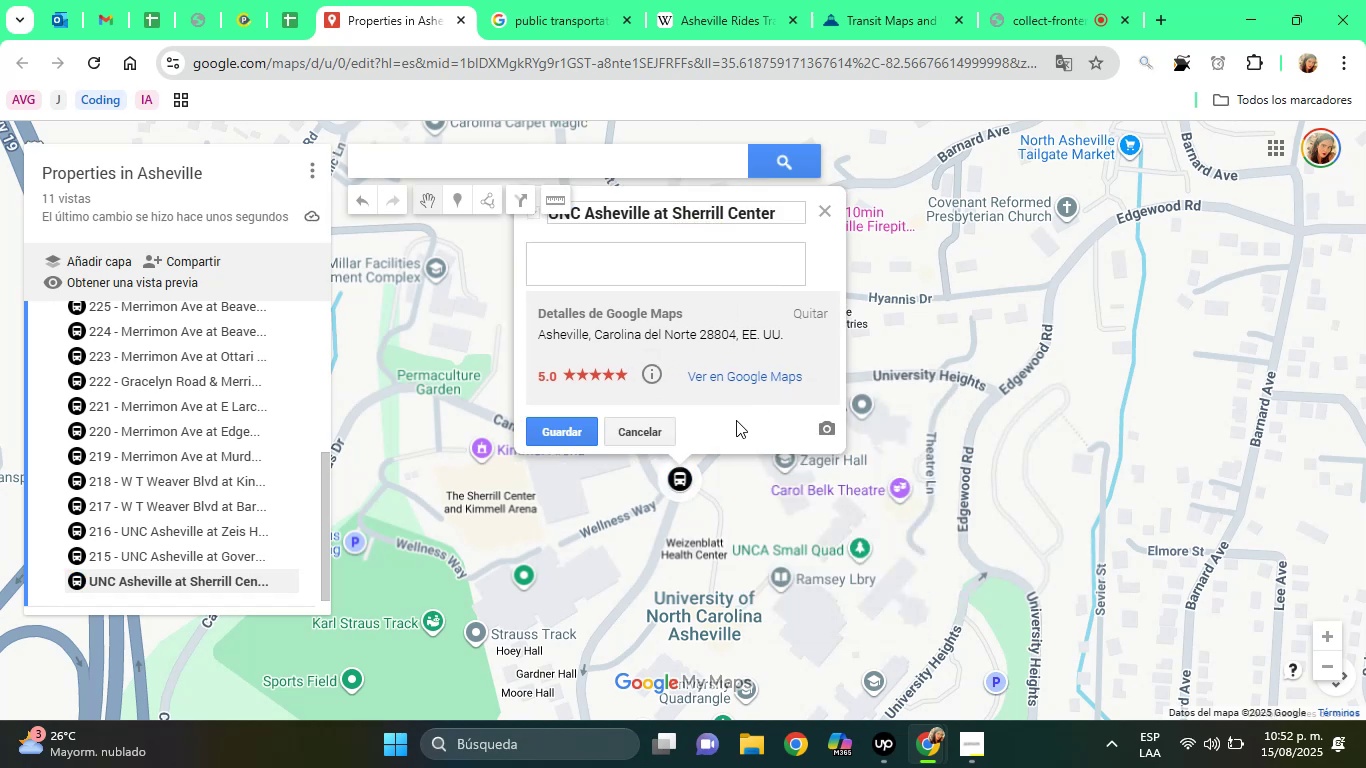 
type(214 - )
 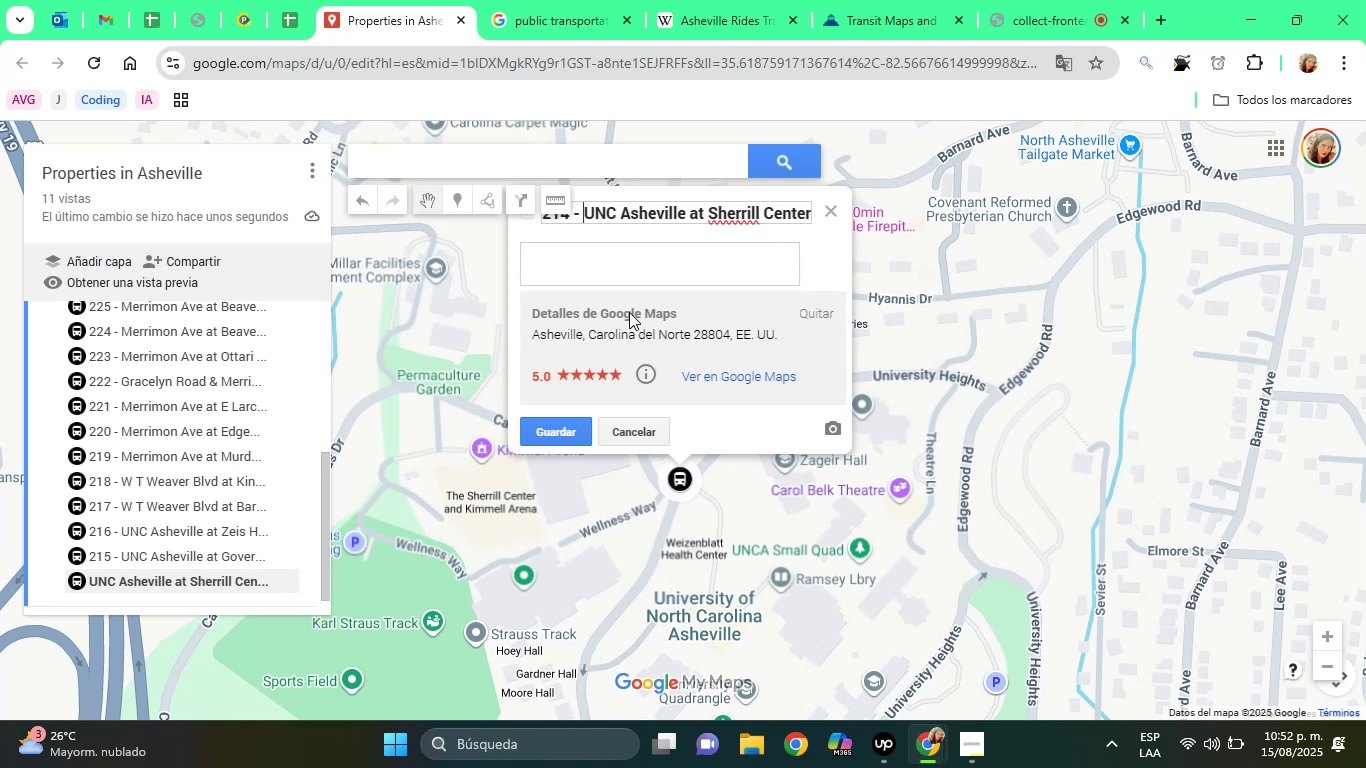 
left_click([612, 281])
 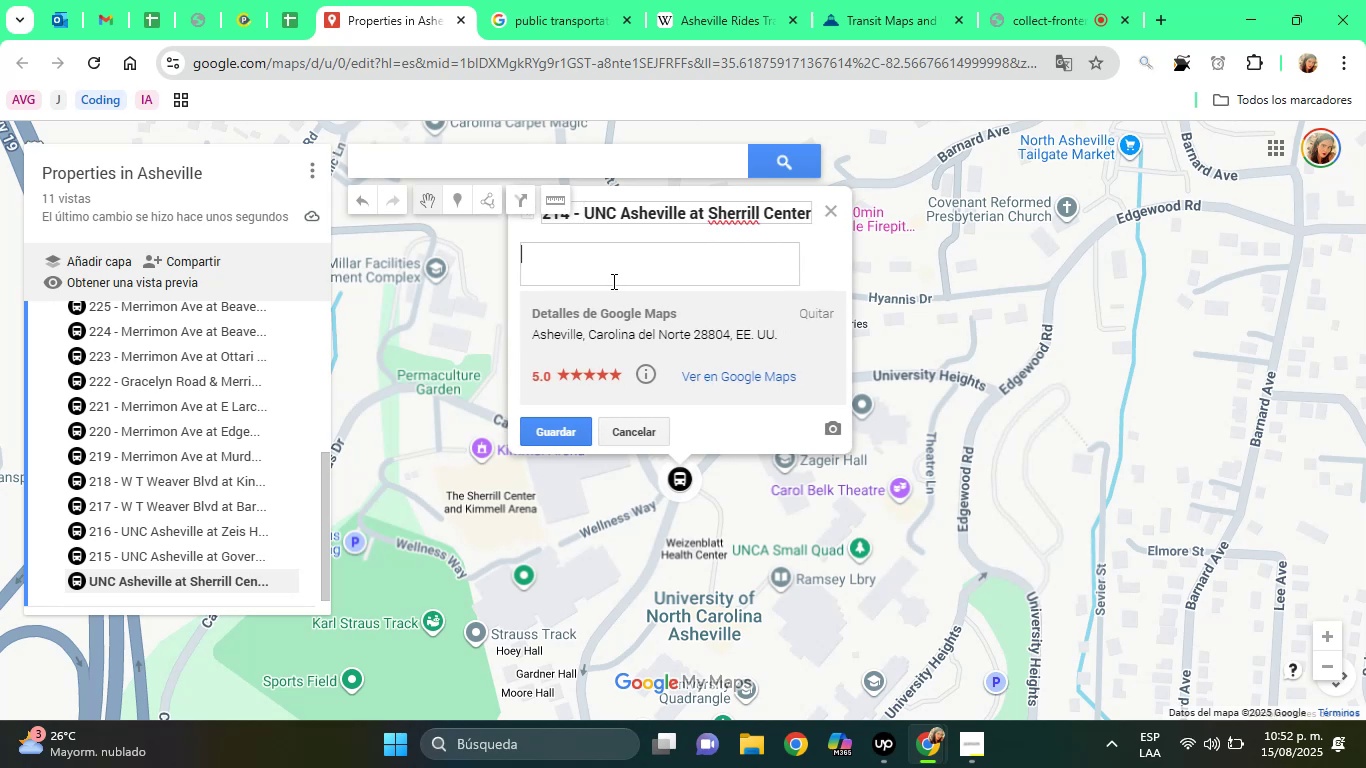 
type(Bus Stop)
 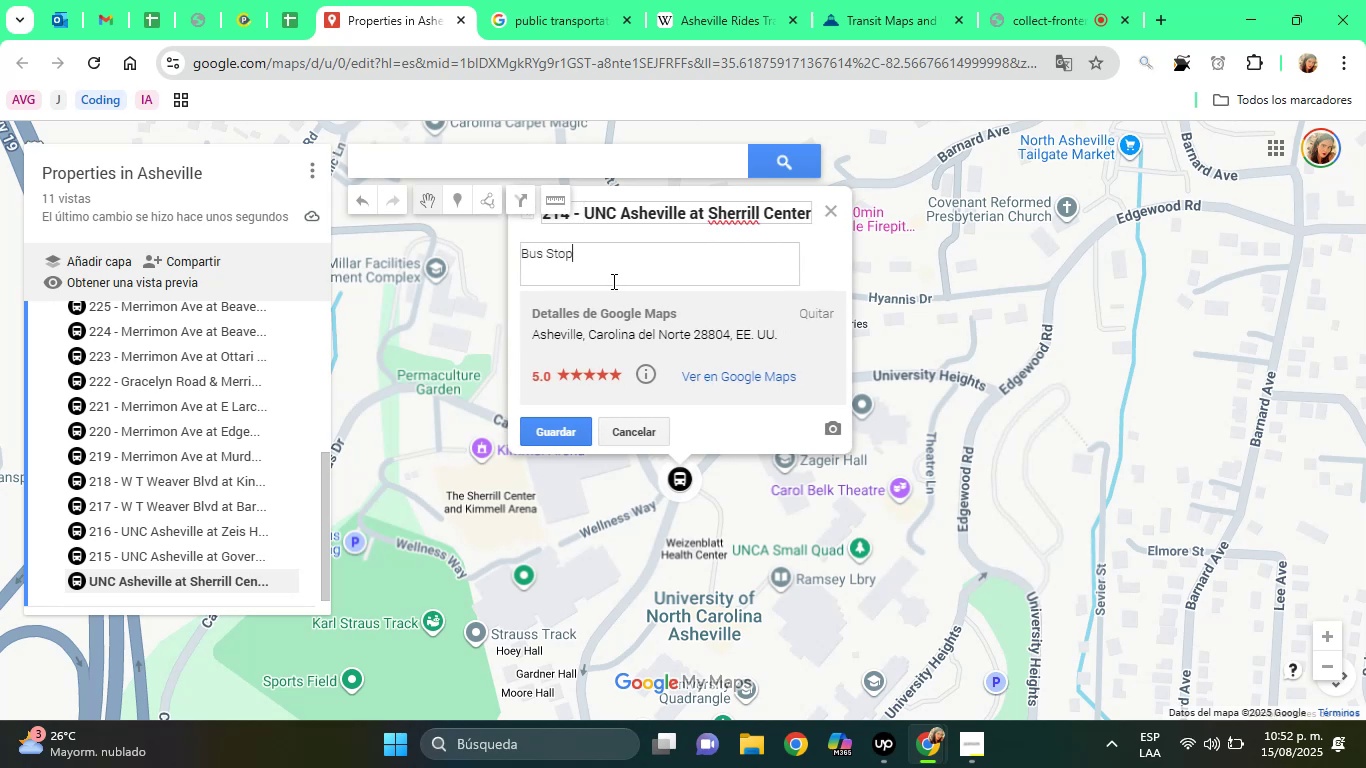 
left_click([559, 436])
 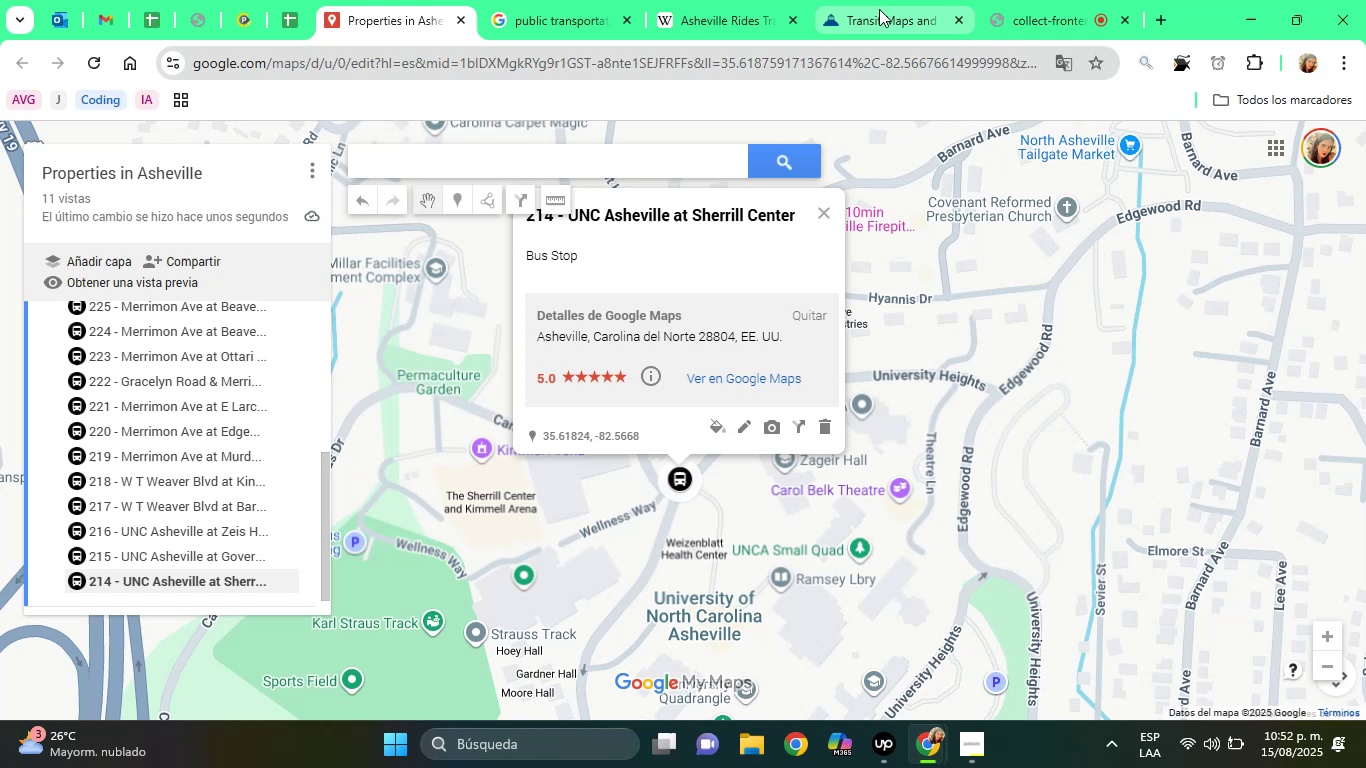 
left_click([879, 9])
 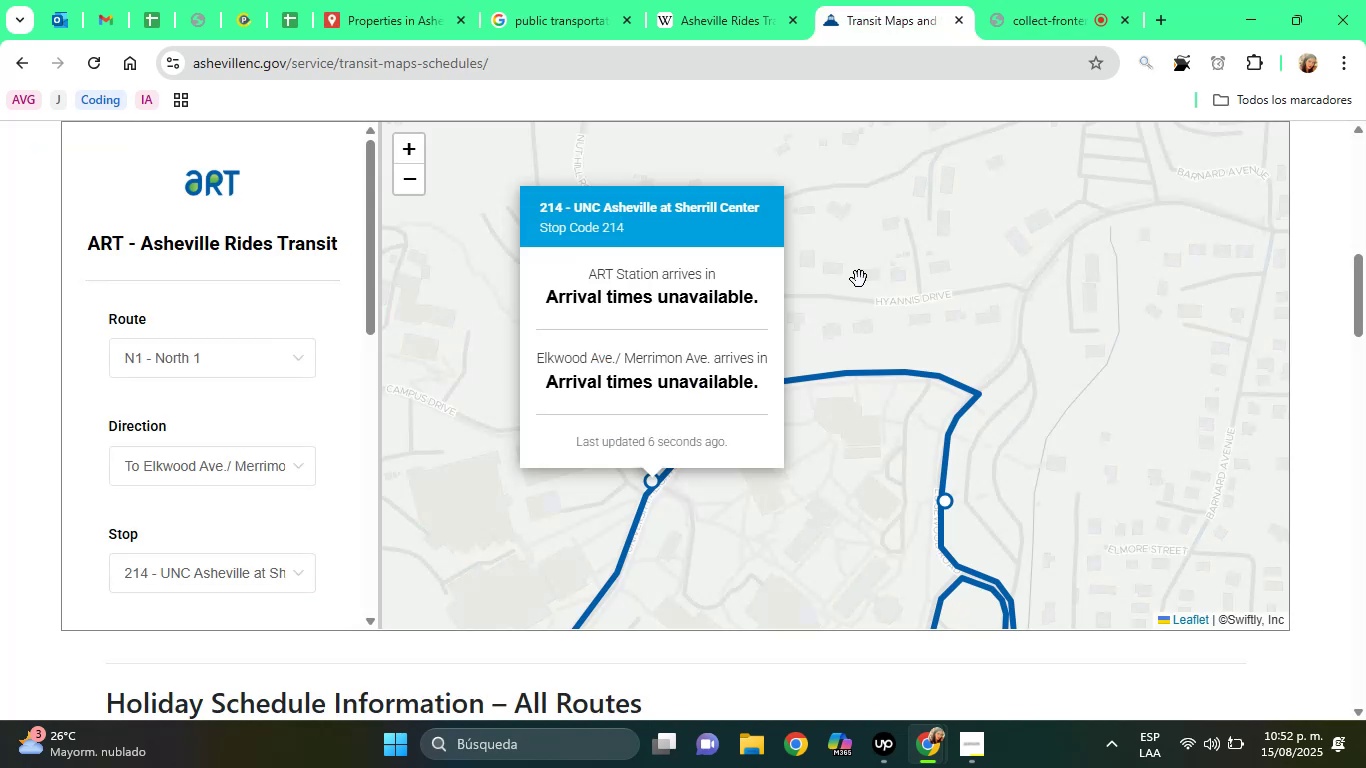 
left_click([868, 290])
 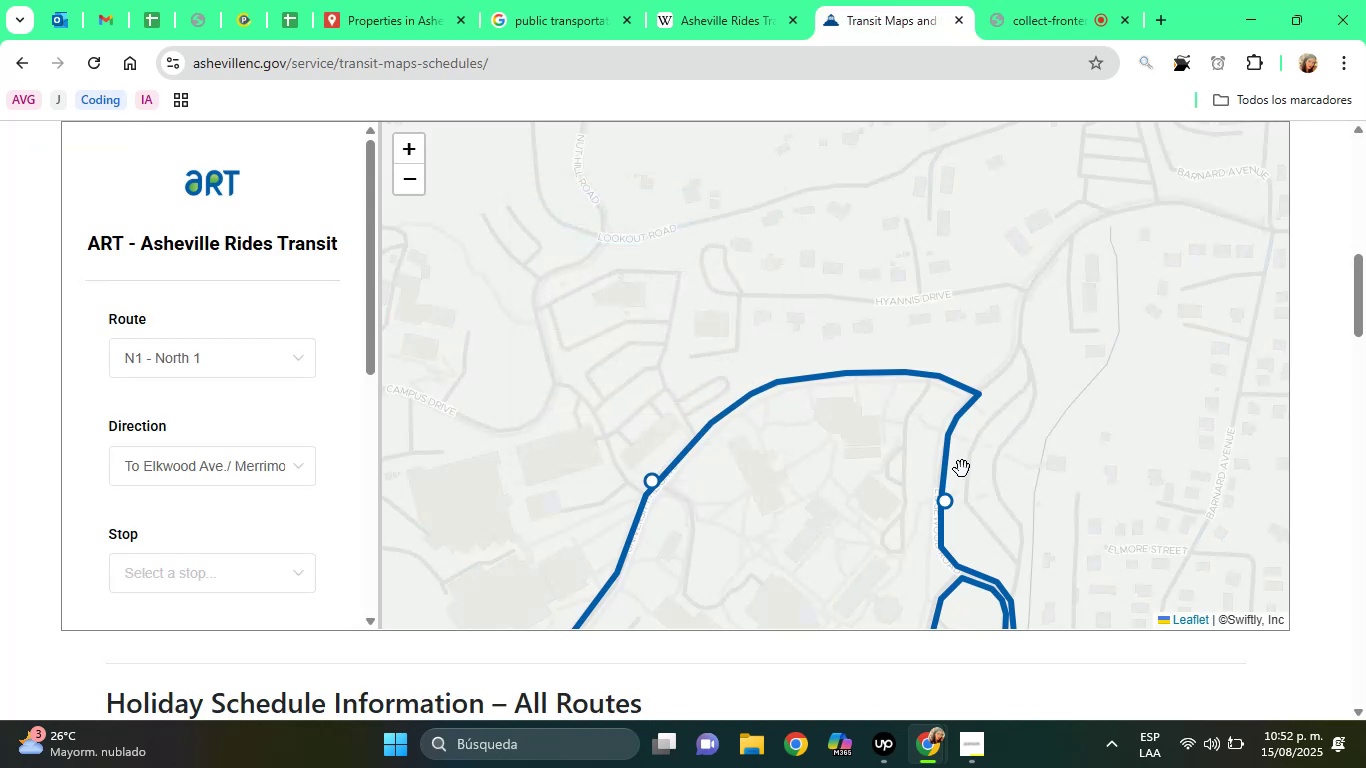 
left_click_drag(start_coordinate=[962, 474], to_coordinate=[850, 324])
 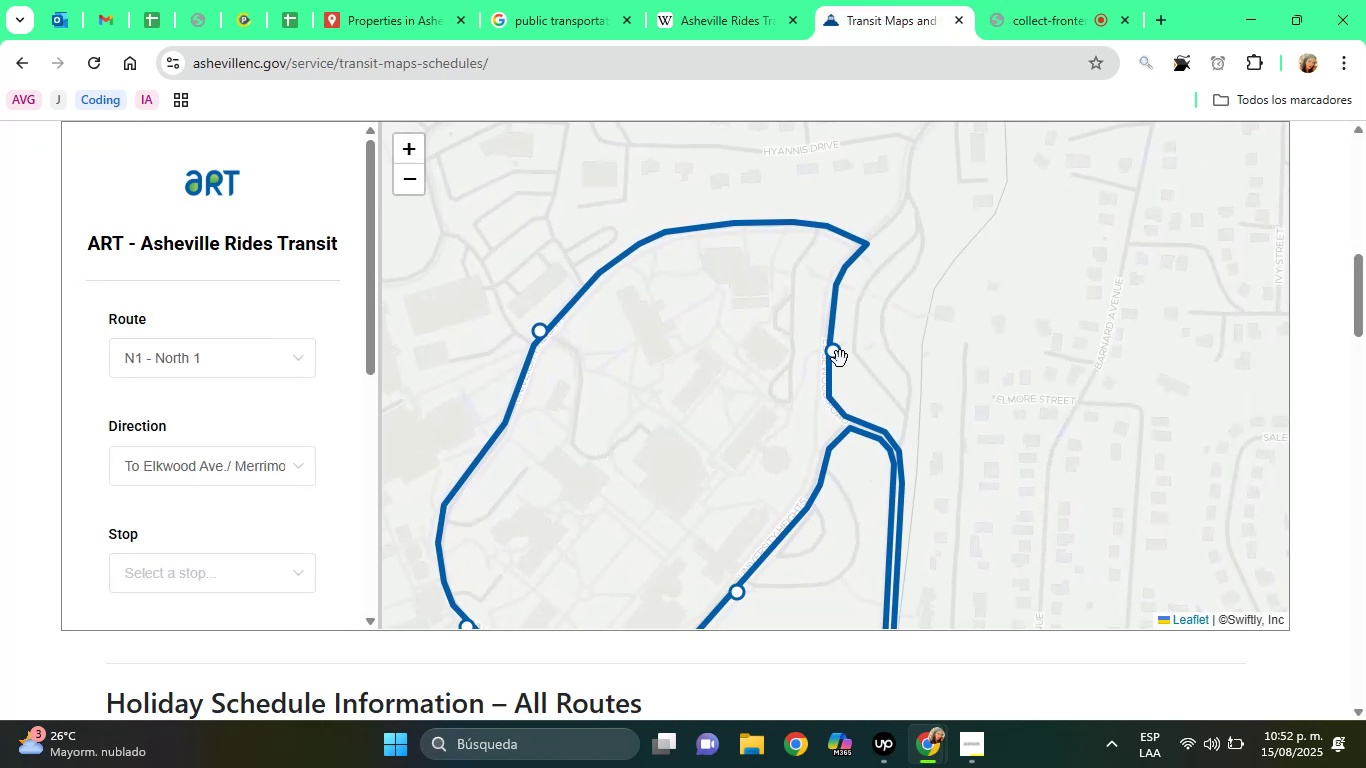 
left_click([834, 353])
 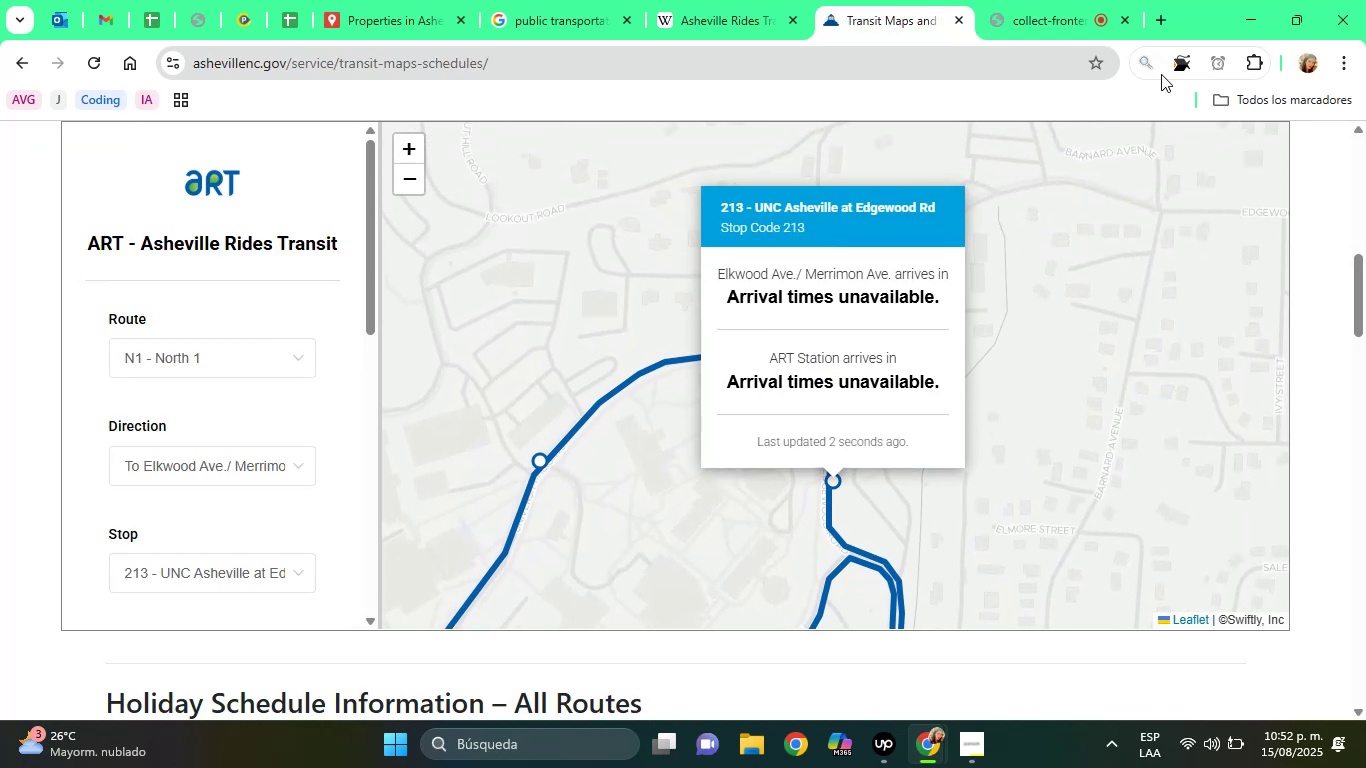 
left_click([1180, 61])
 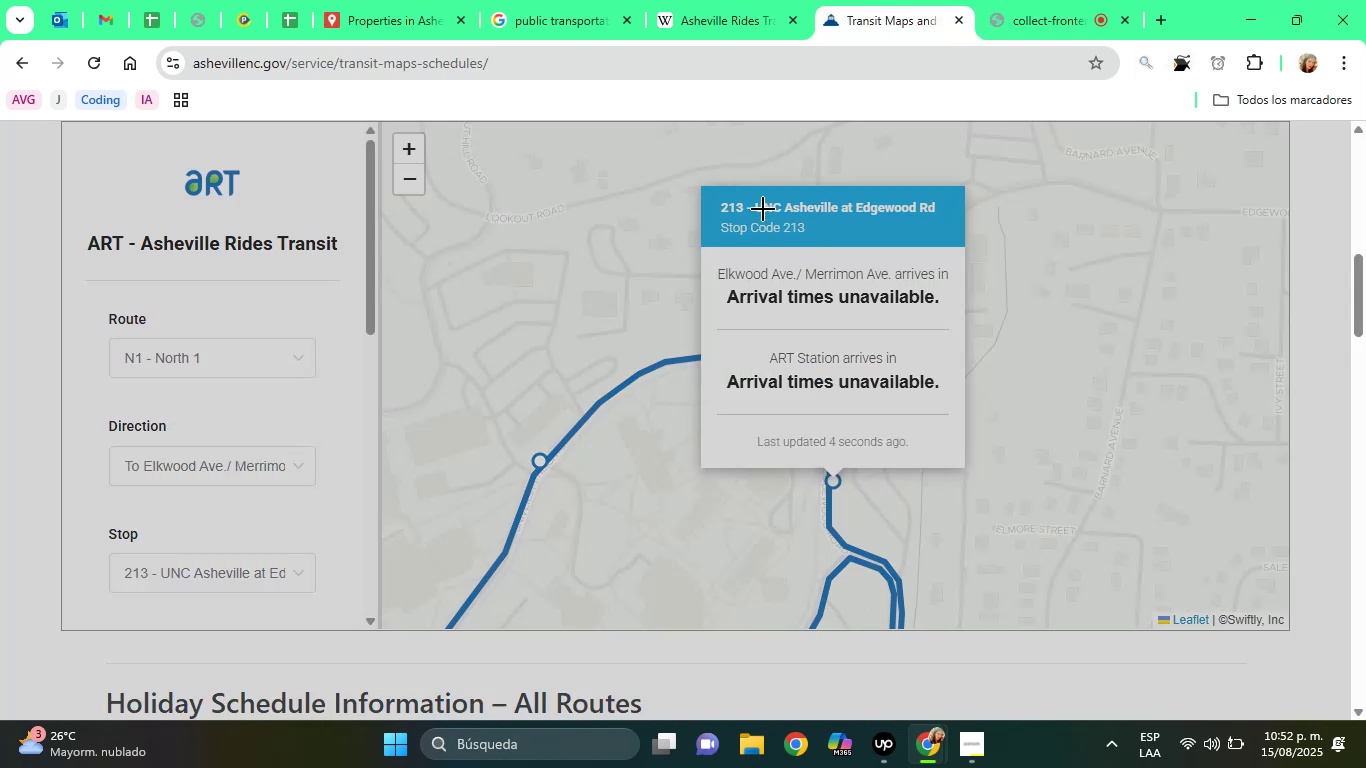 
left_click_drag(start_coordinate=[745, 192], to_coordinate=[946, 231])
 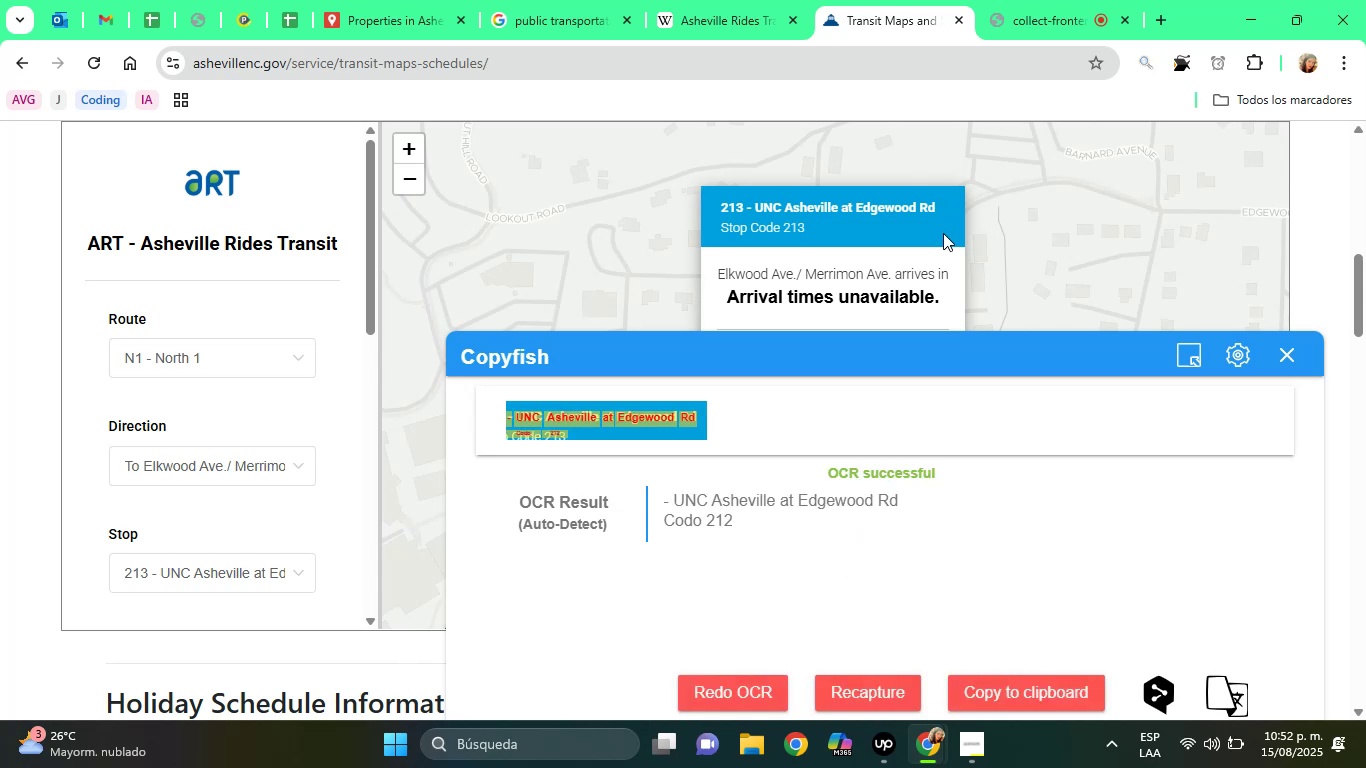 
wait(15.5)
 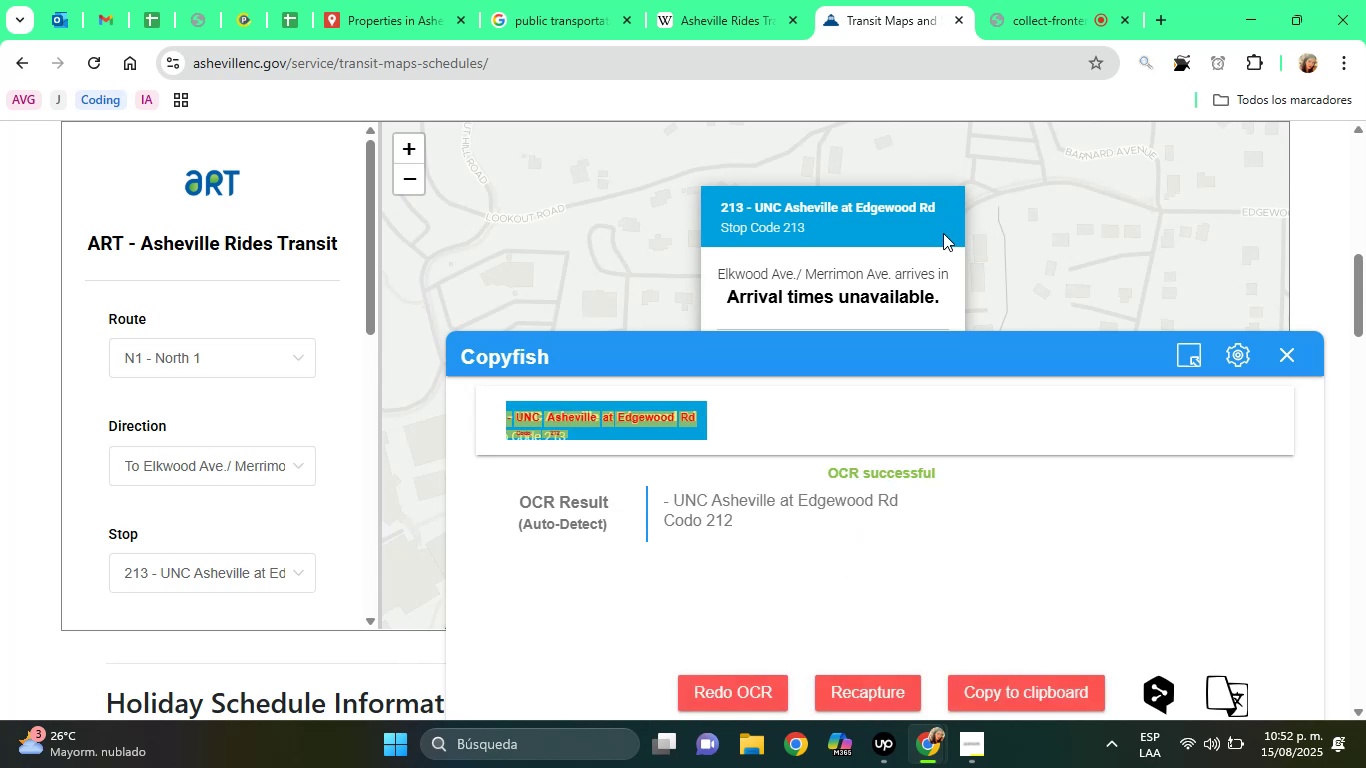 
left_click_drag(start_coordinate=[680, 499], to_coordinate=[890, 495])
 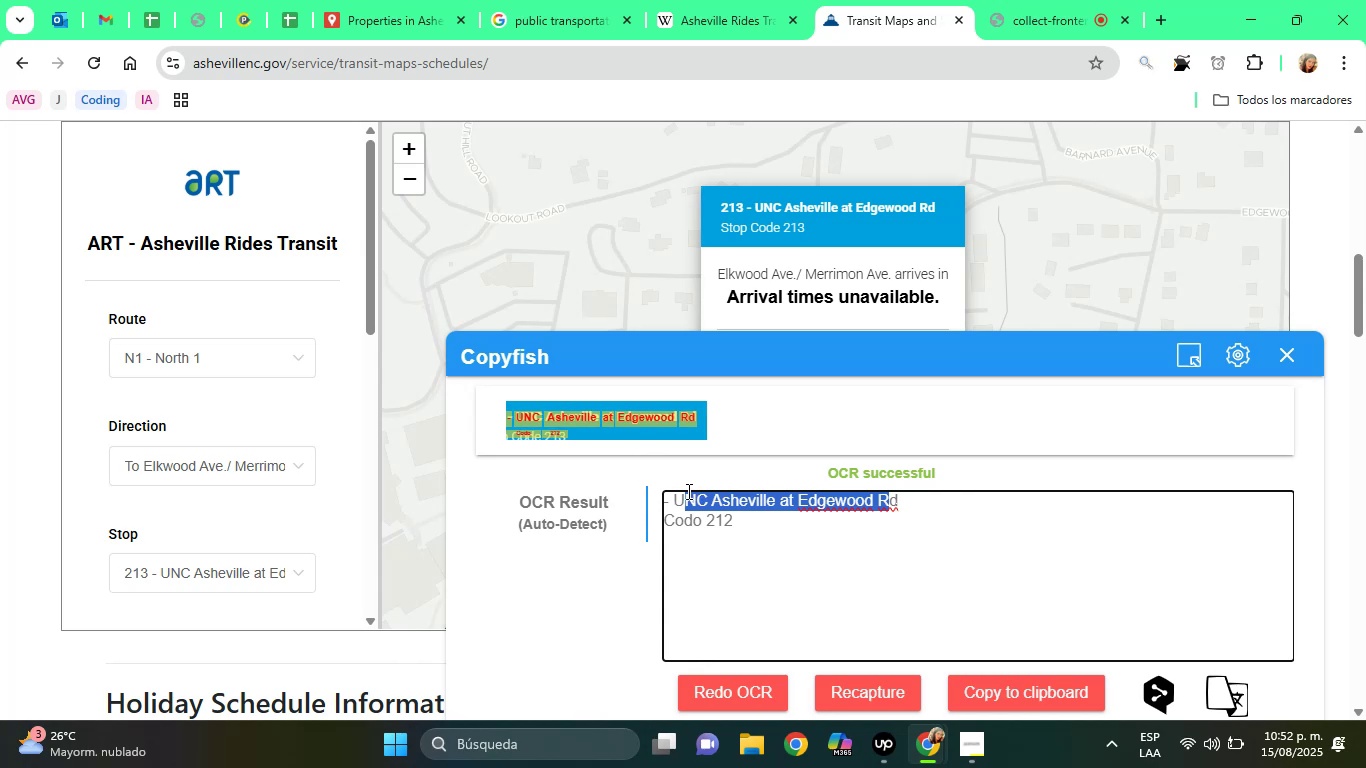 
left_click_drag(start_coordinate=[678, 493], to_coordinate=[898, 492])
 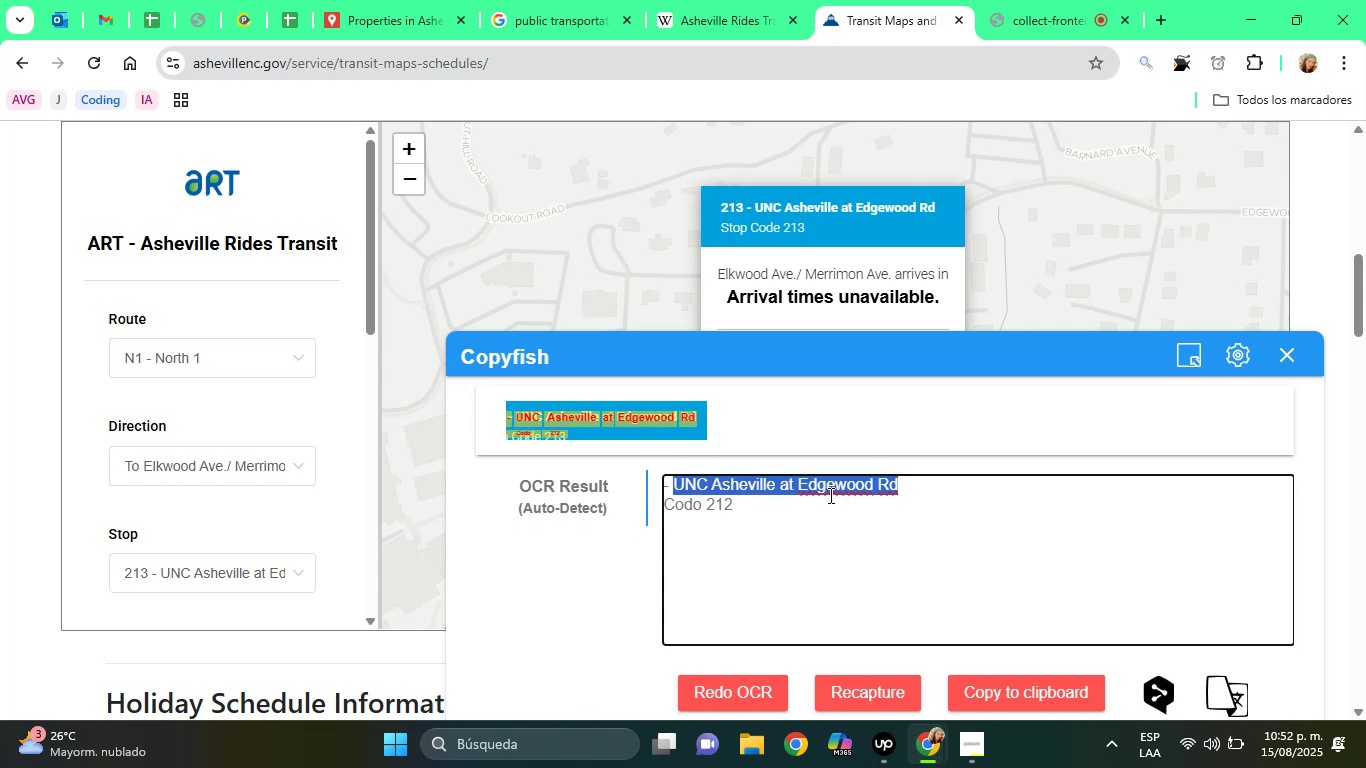 
right_click([829, 495])
 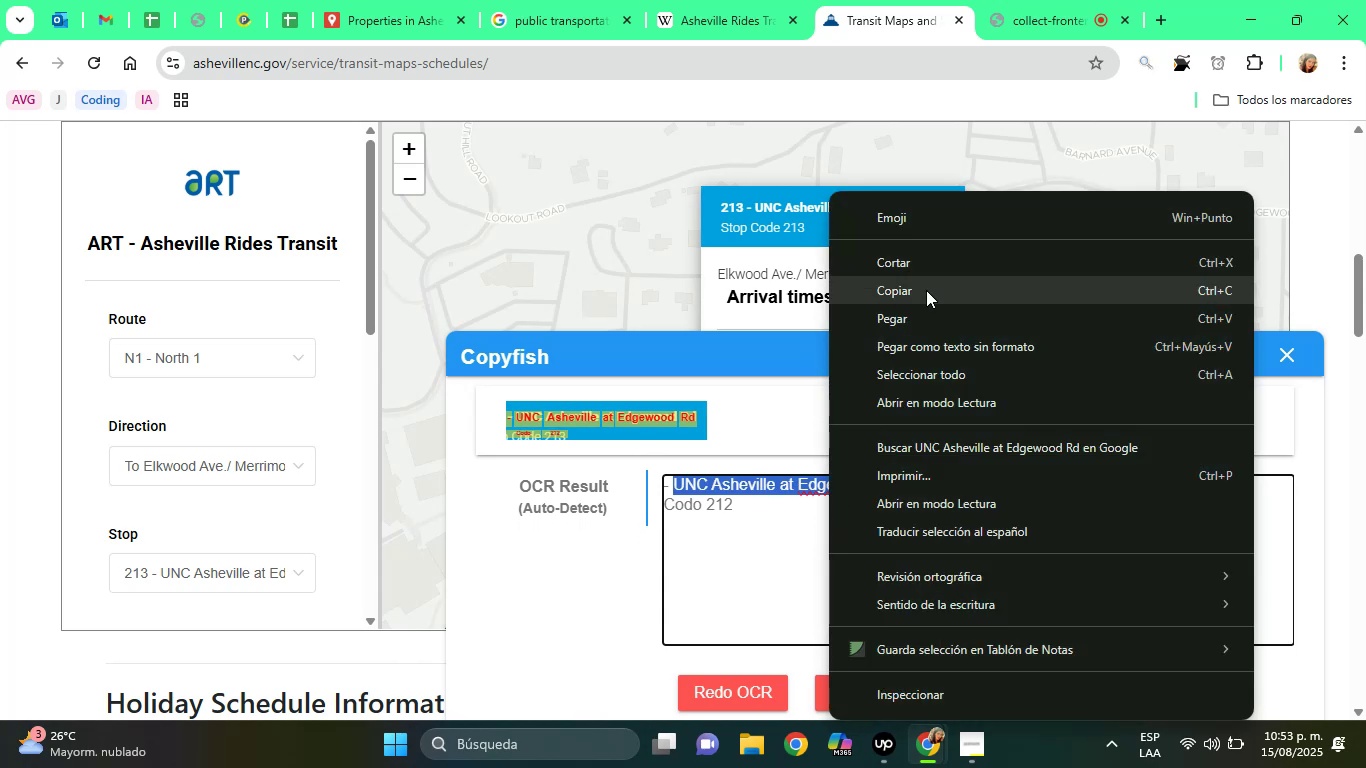 
left_click([915, 291])
 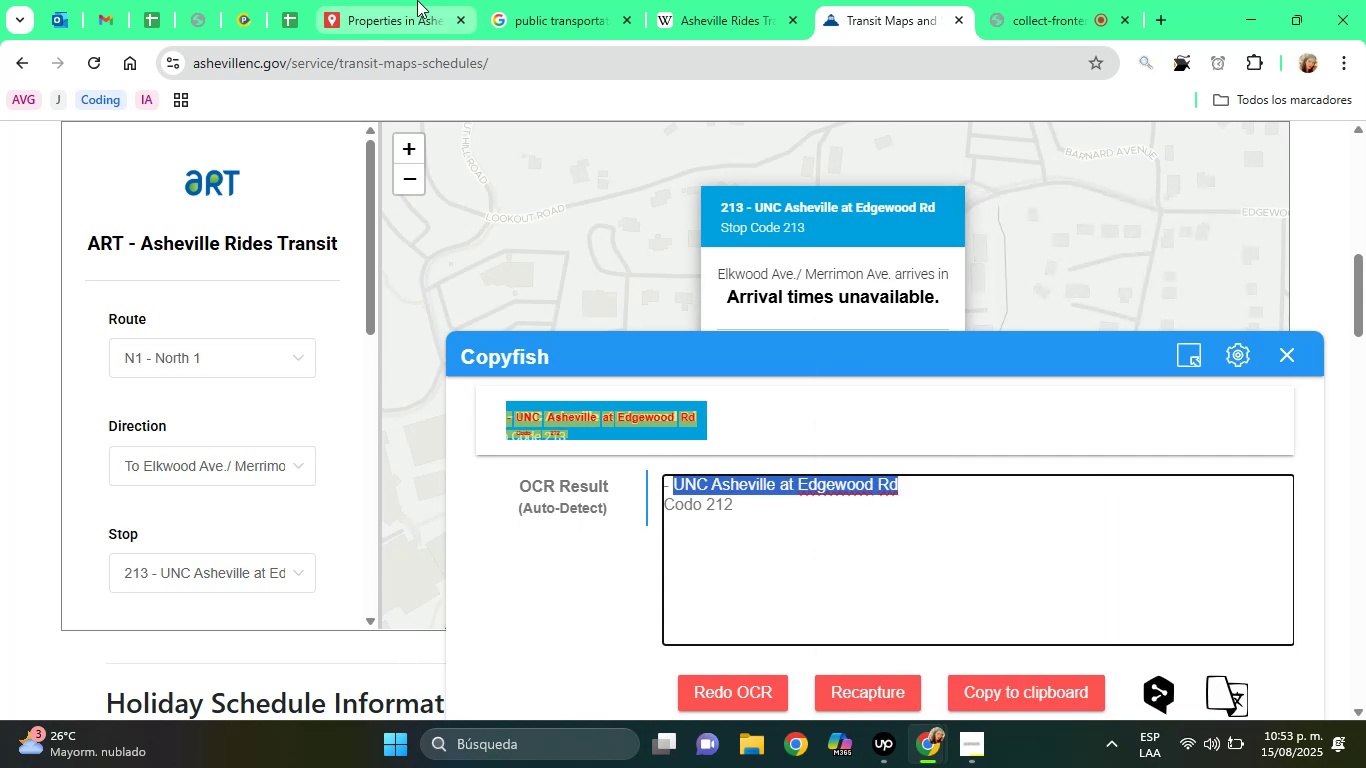 
left_click([417, 0])
 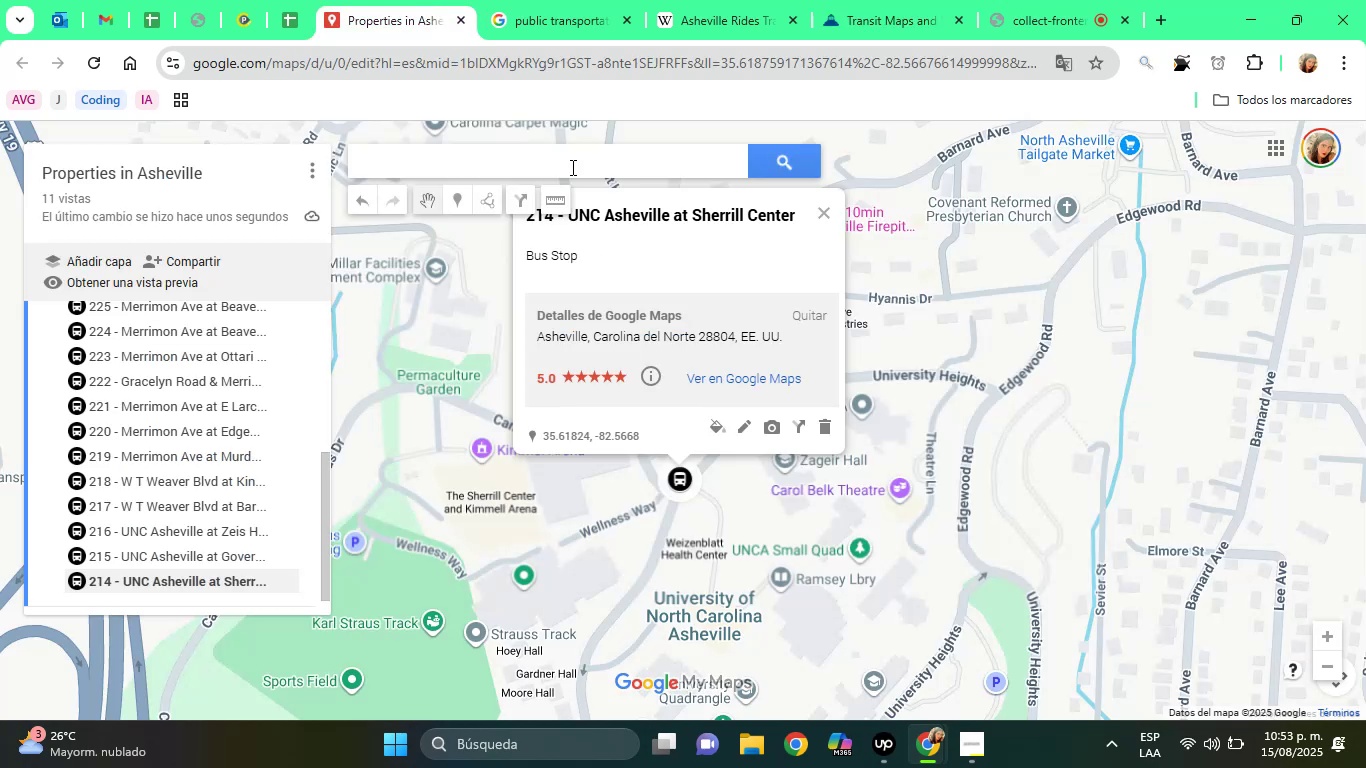 
right_click([554, 157])
 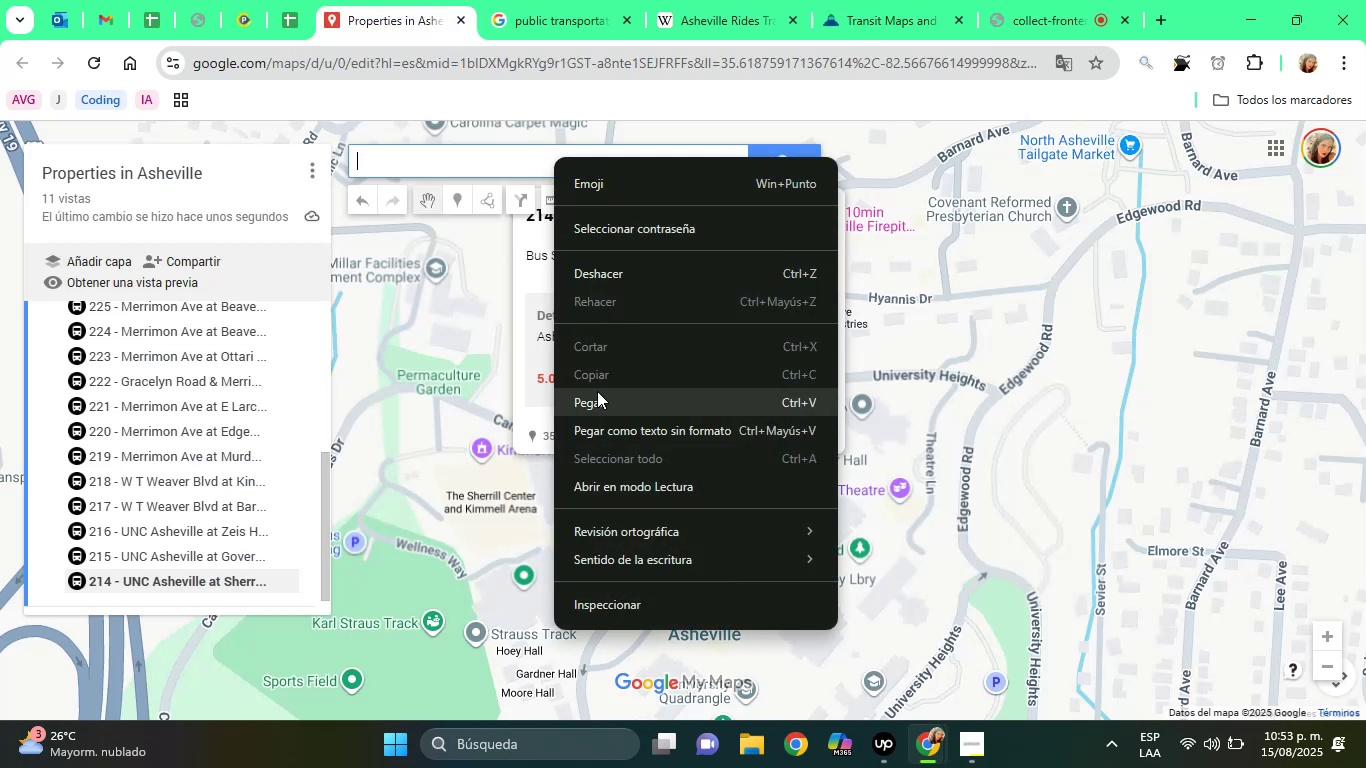 
left_click([597, 391])
 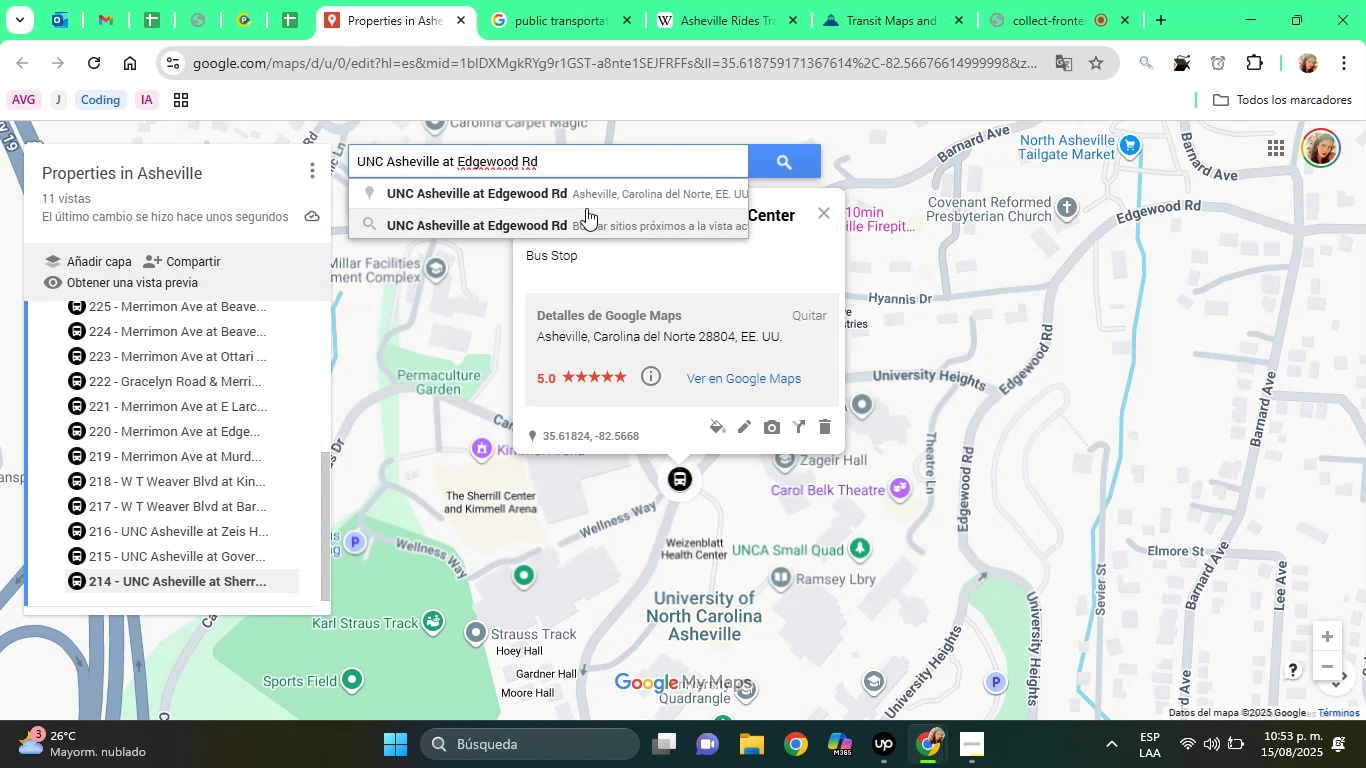 
left_click([577, 193])
 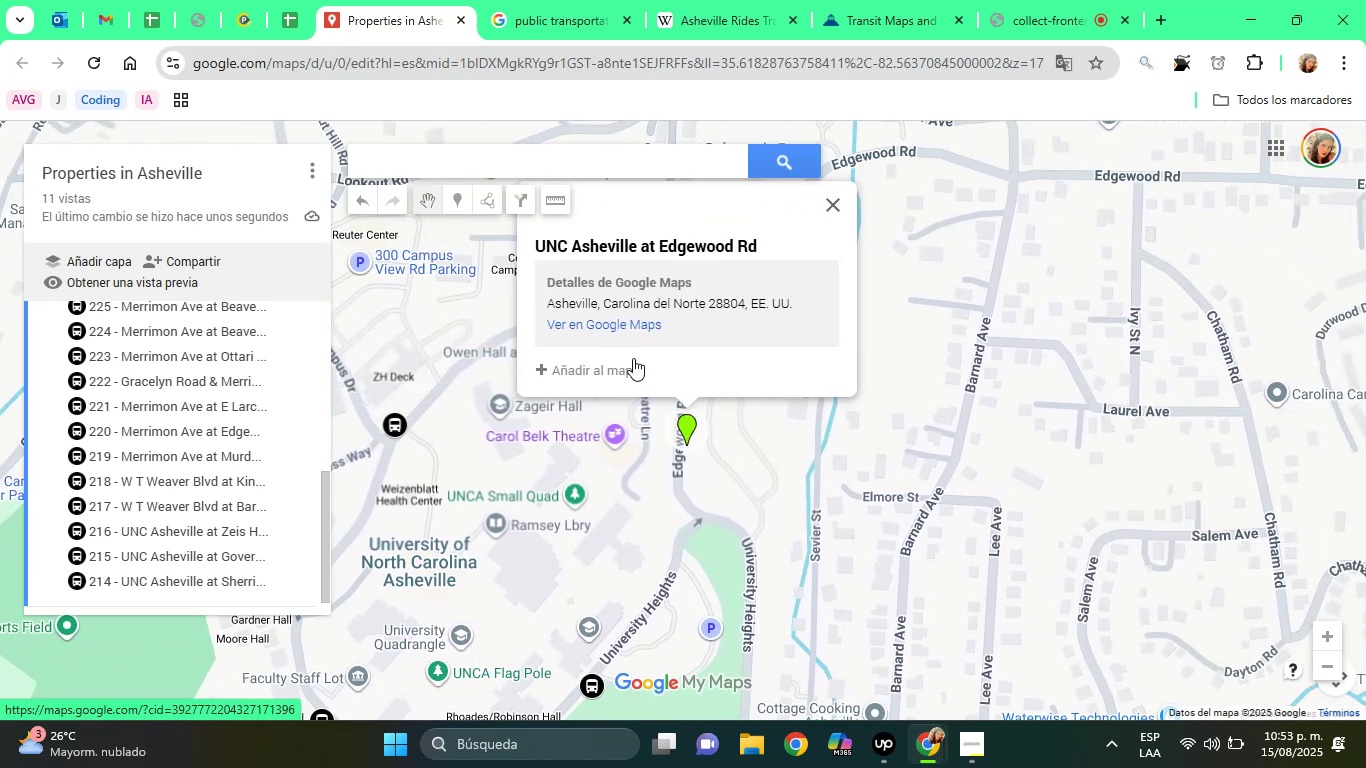 
left_click([595, 361])
 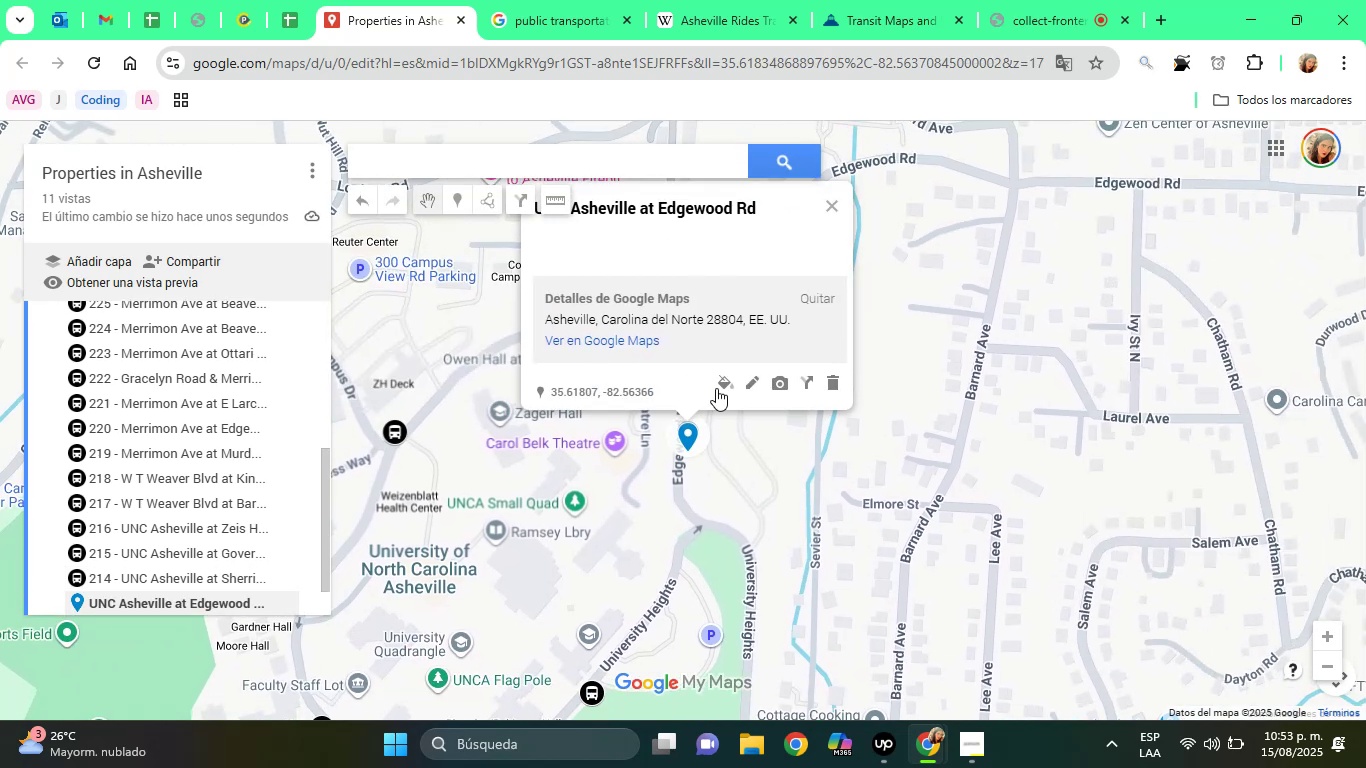 
left_click([717, 388])
 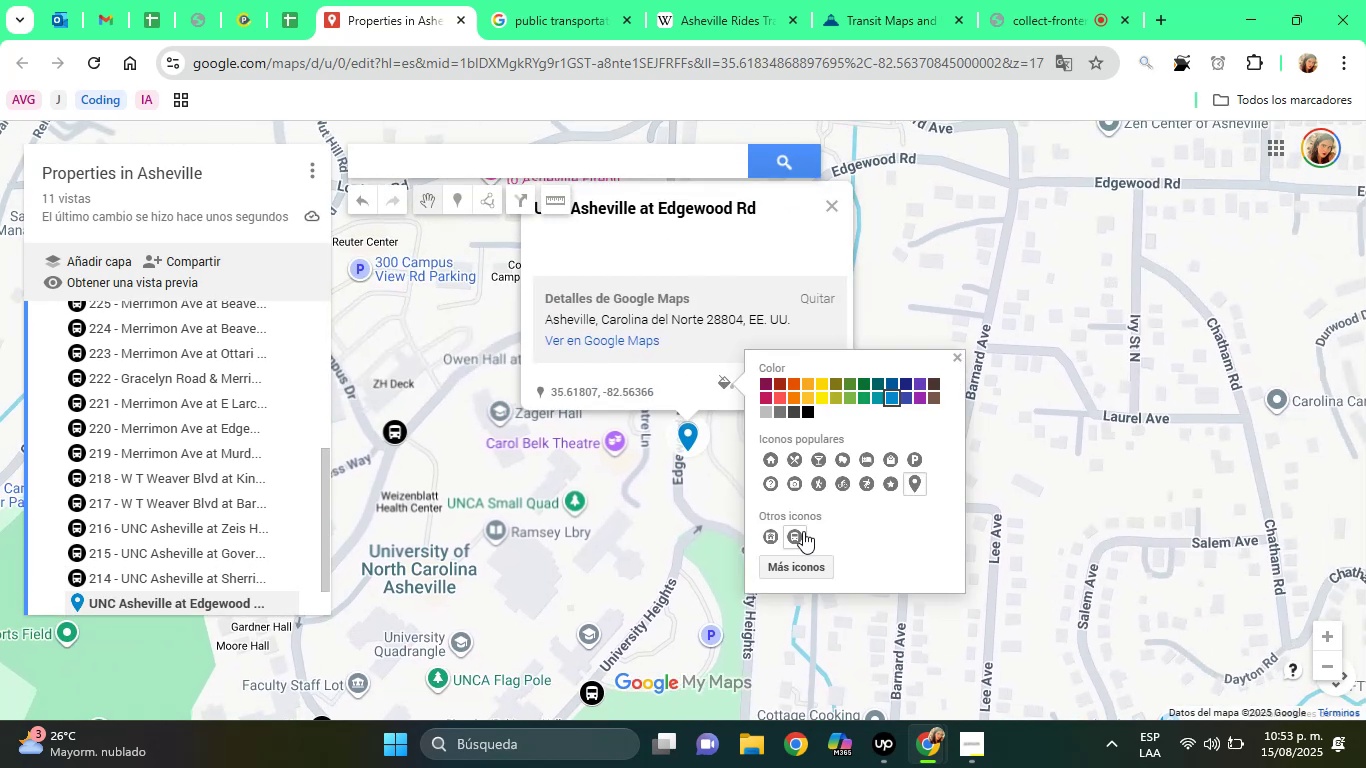 
left_click([800, 536])
 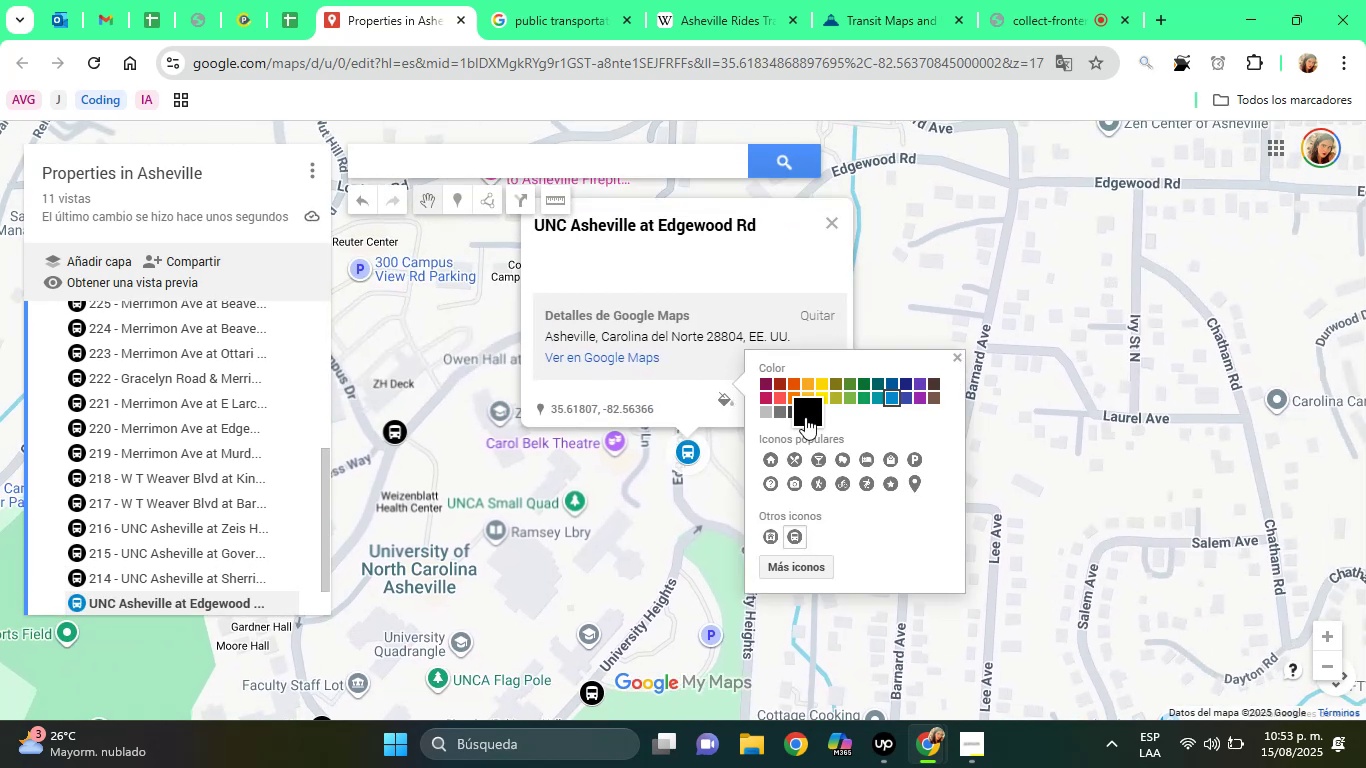 
left_click([806, 414])
 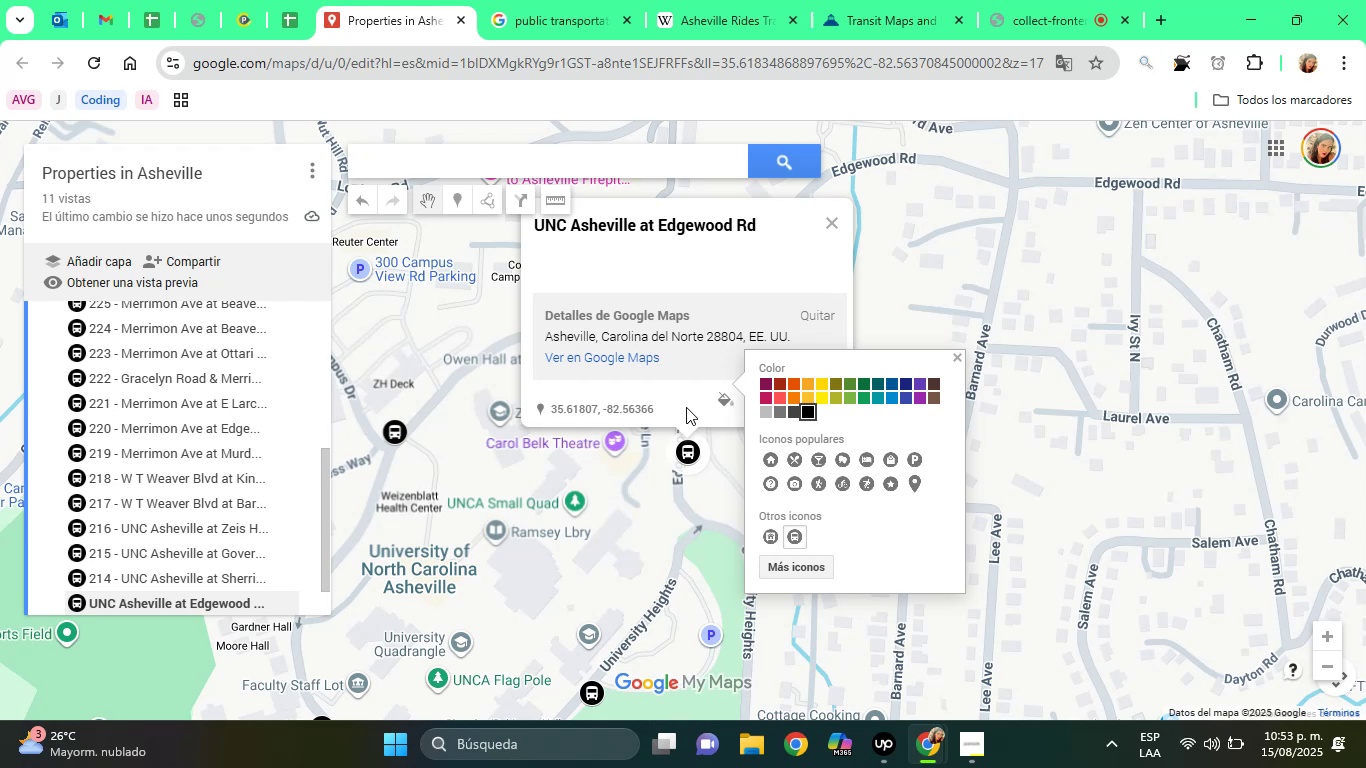 
left_click([685, 376])
 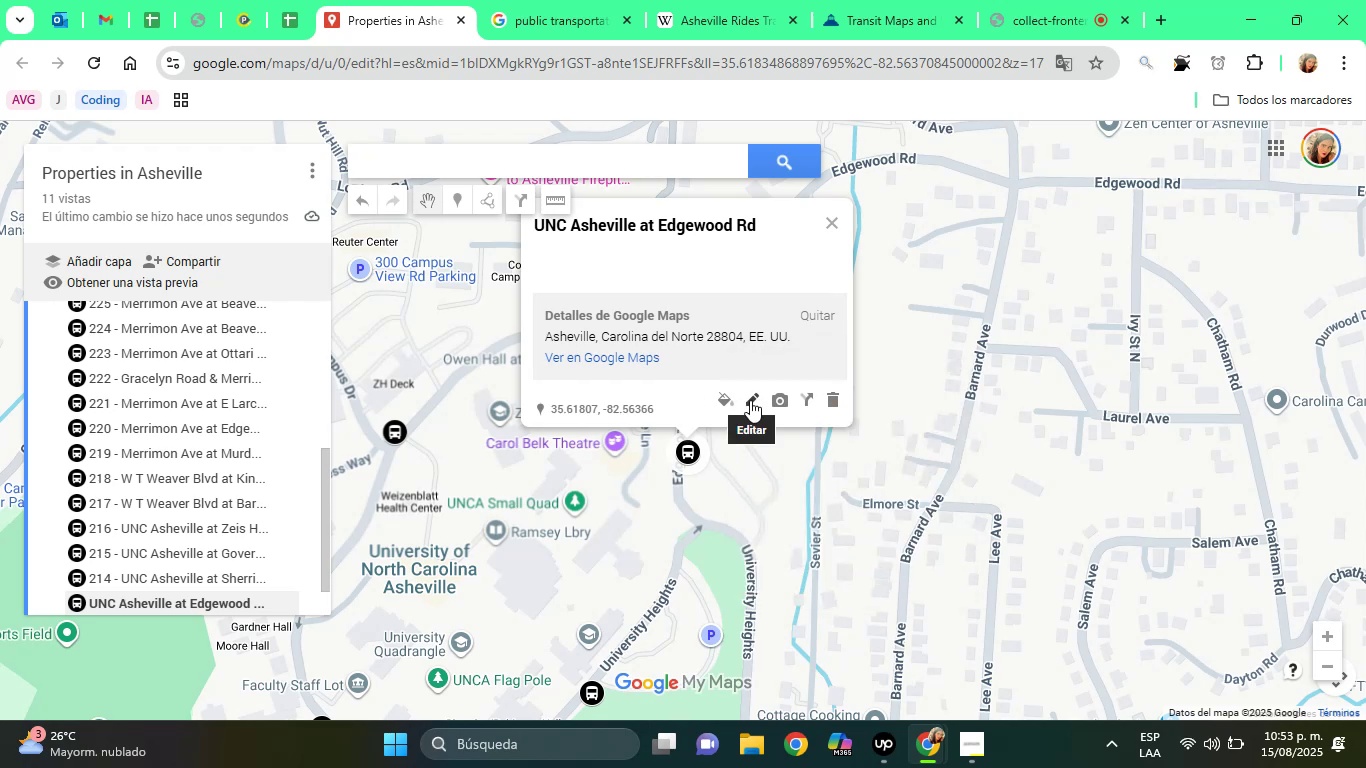 
left_click([750, 400])
 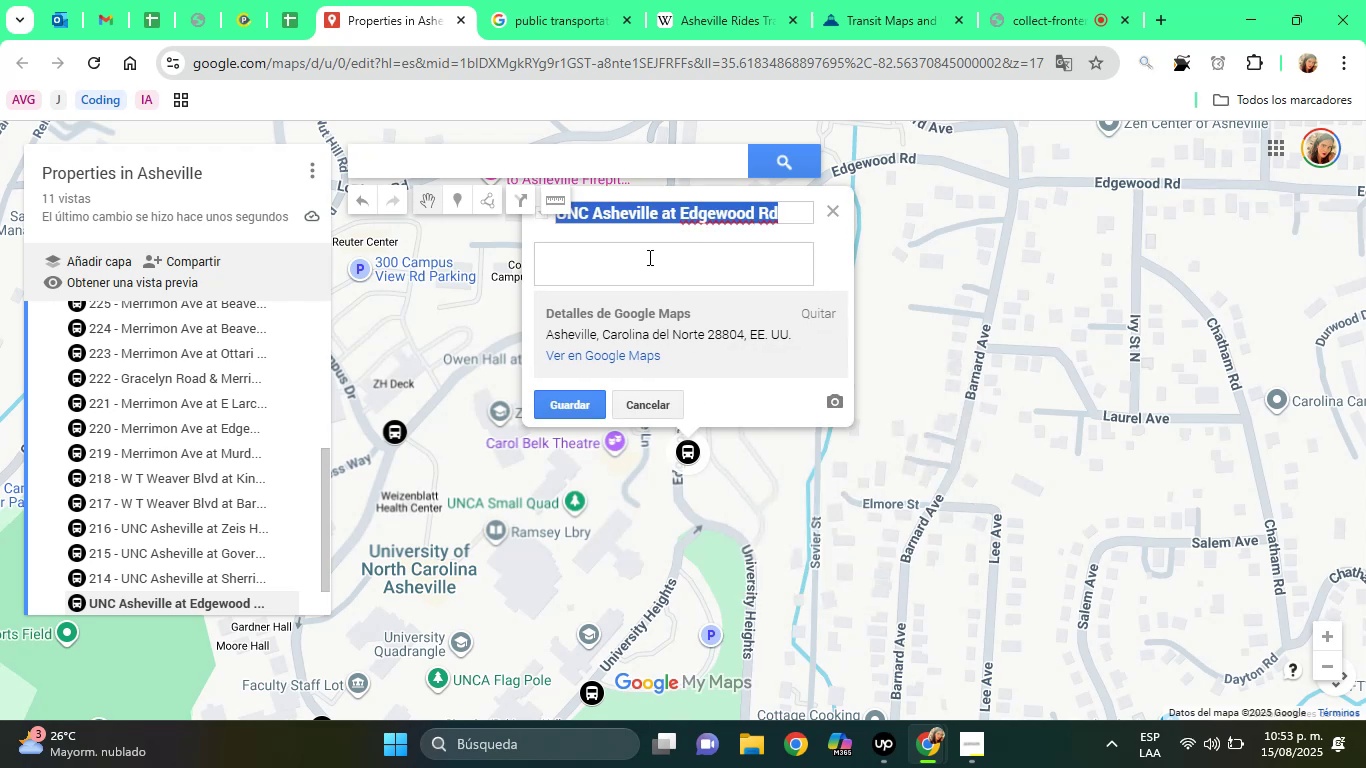 
key(ArrowLeft)
 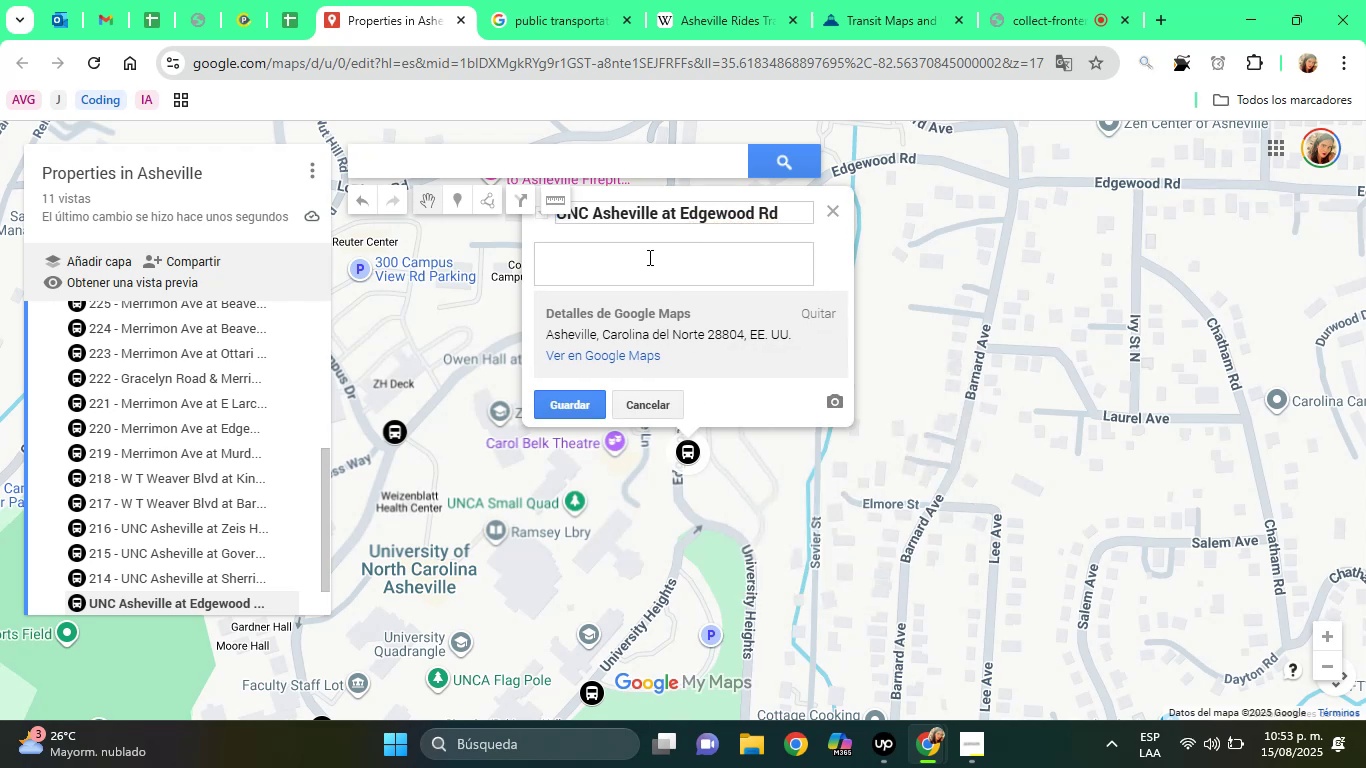 
type(213 - )
 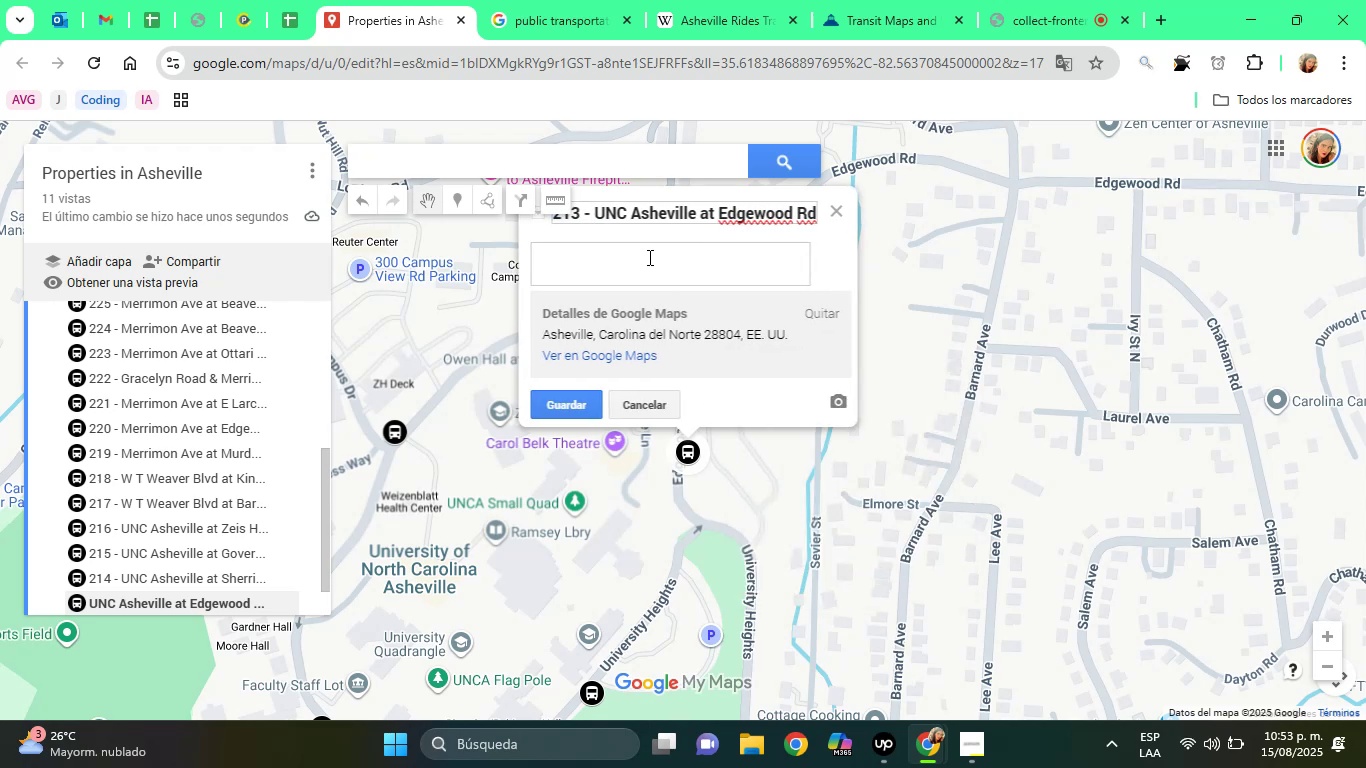 
left_click([648, 257])
 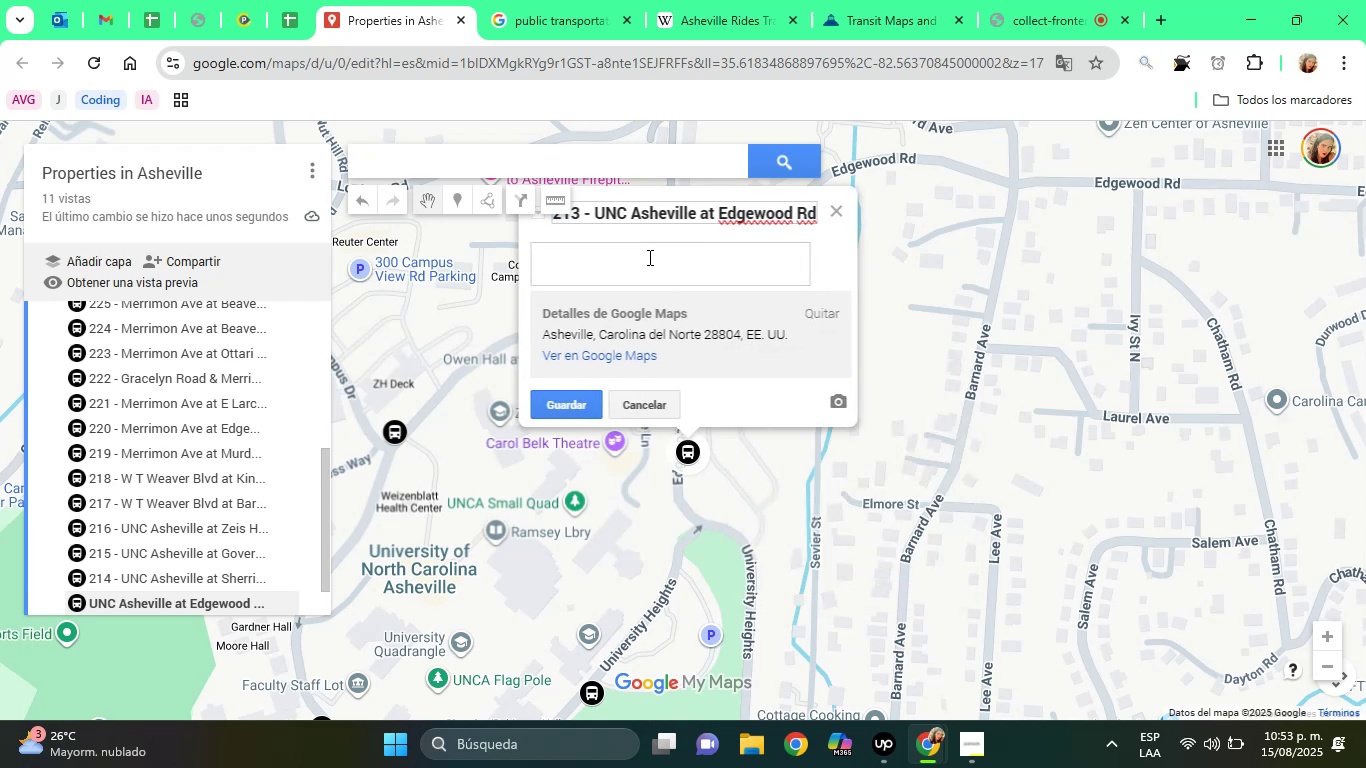 
type(Bus Stop)
 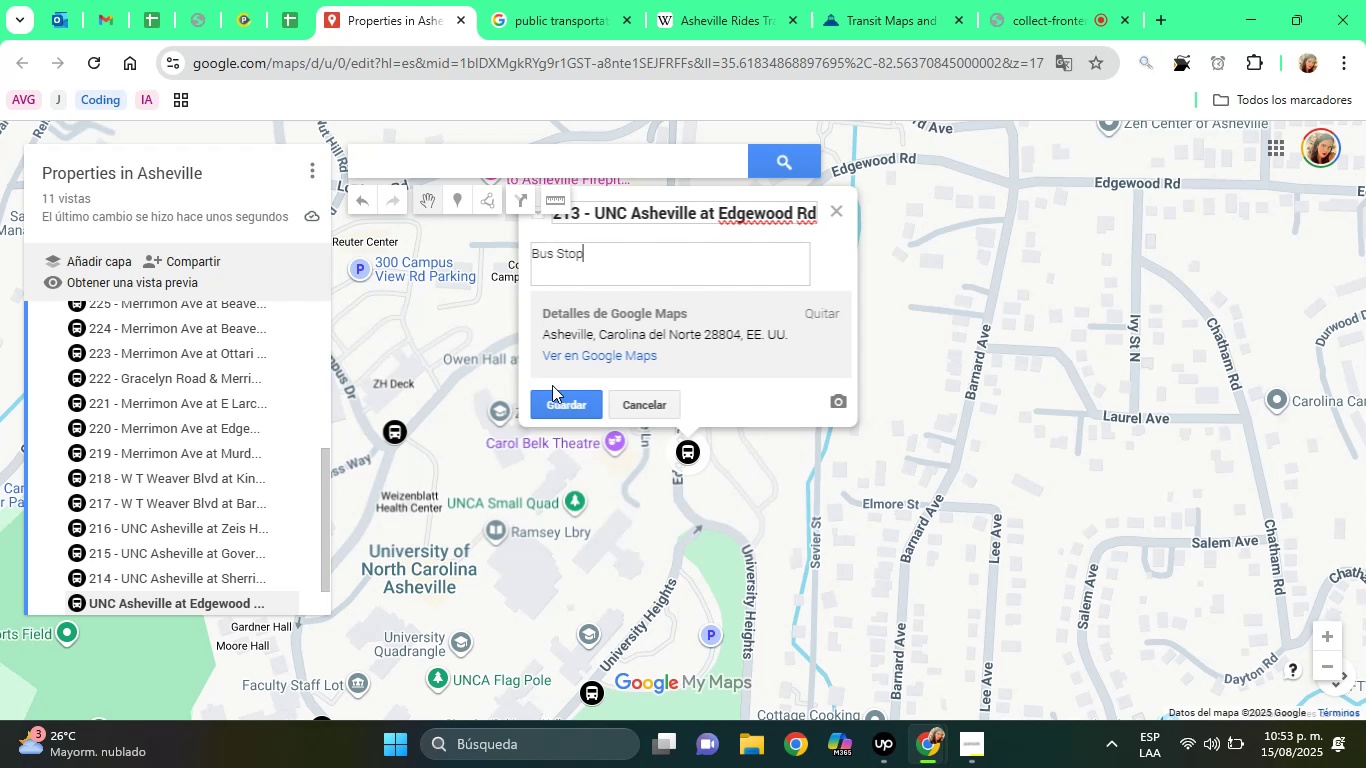 
left_click([550, 402])
 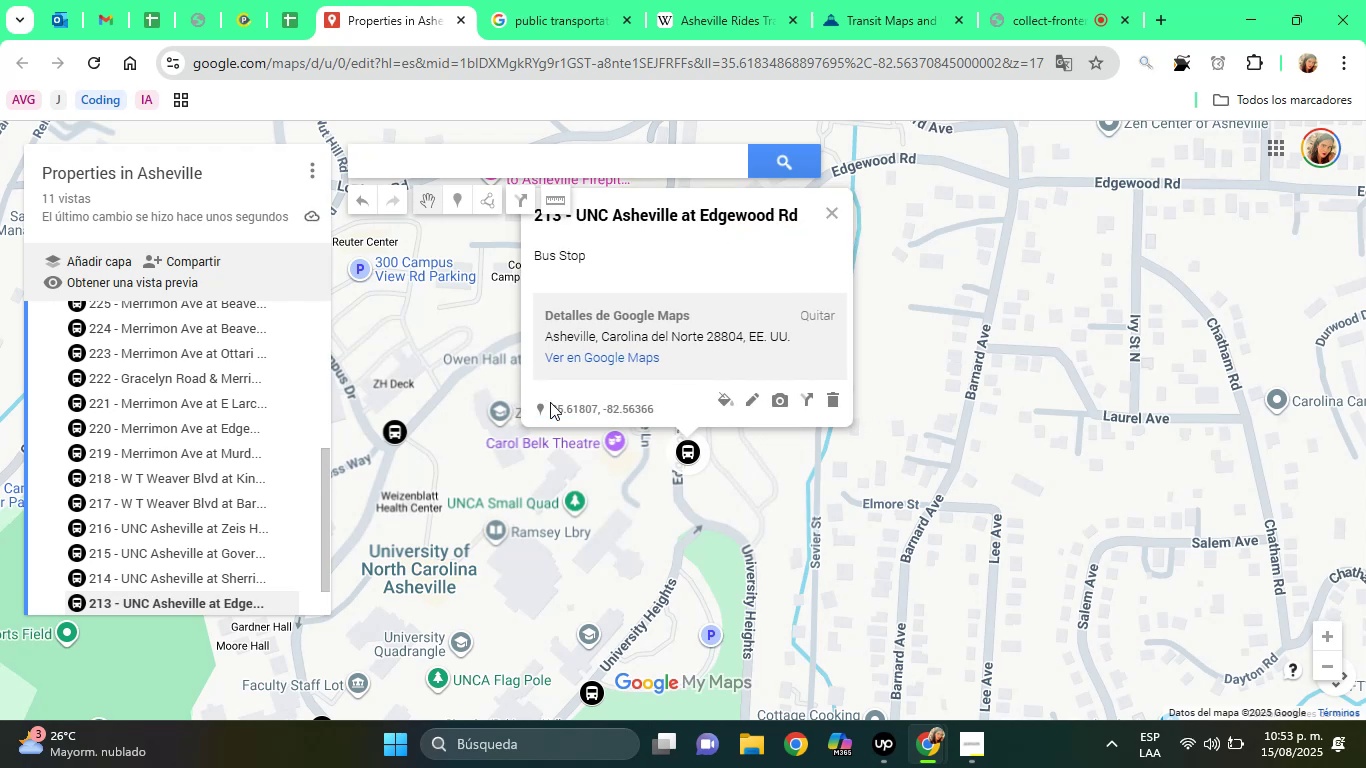 
left_click([896, 18])
 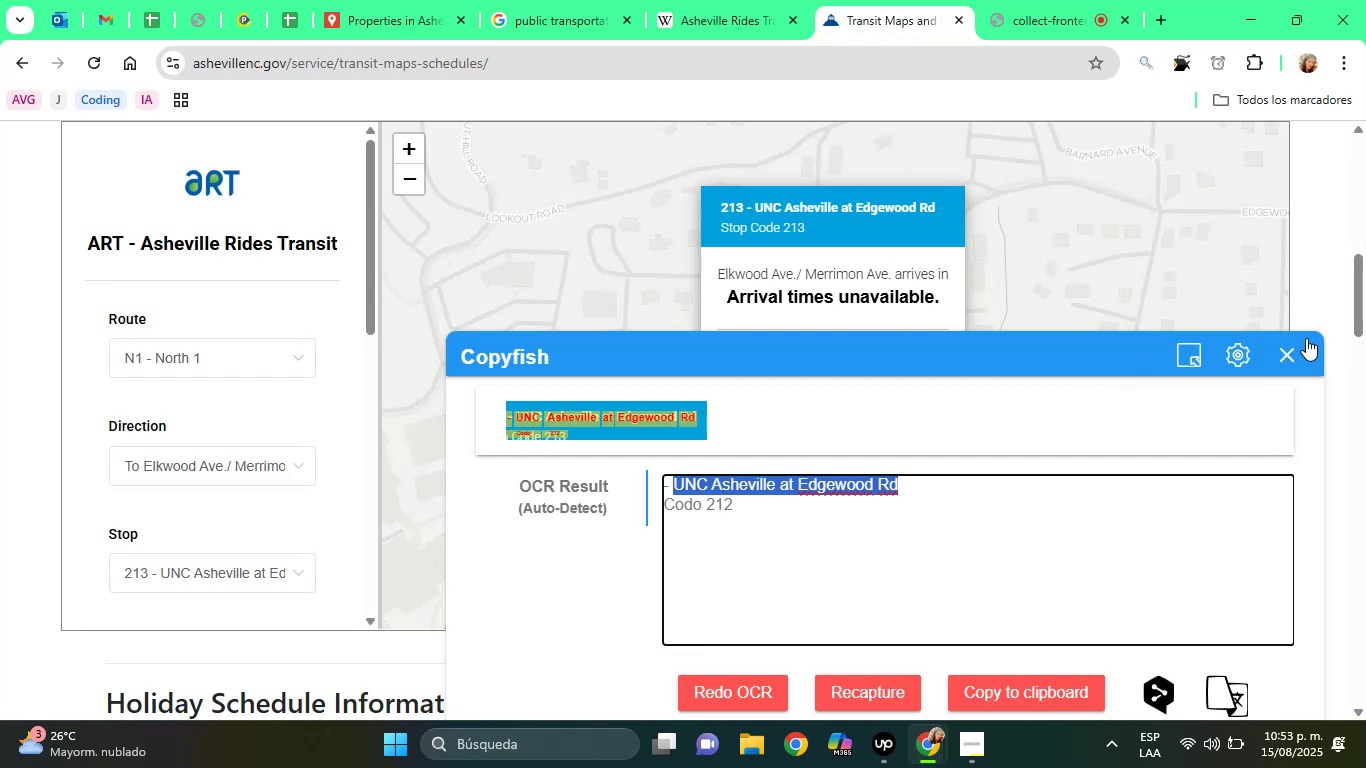 
left_click([1303, 345])
 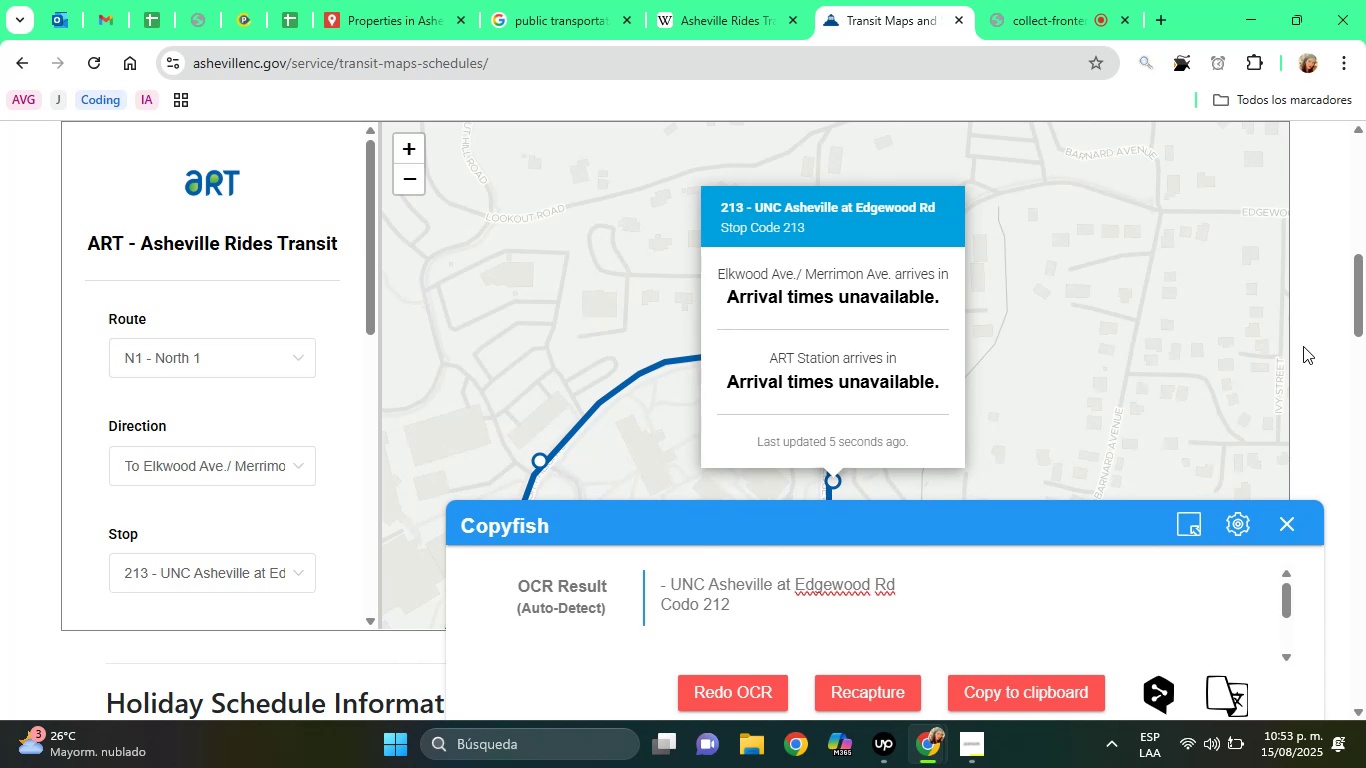 
left_click([1303, 346])
 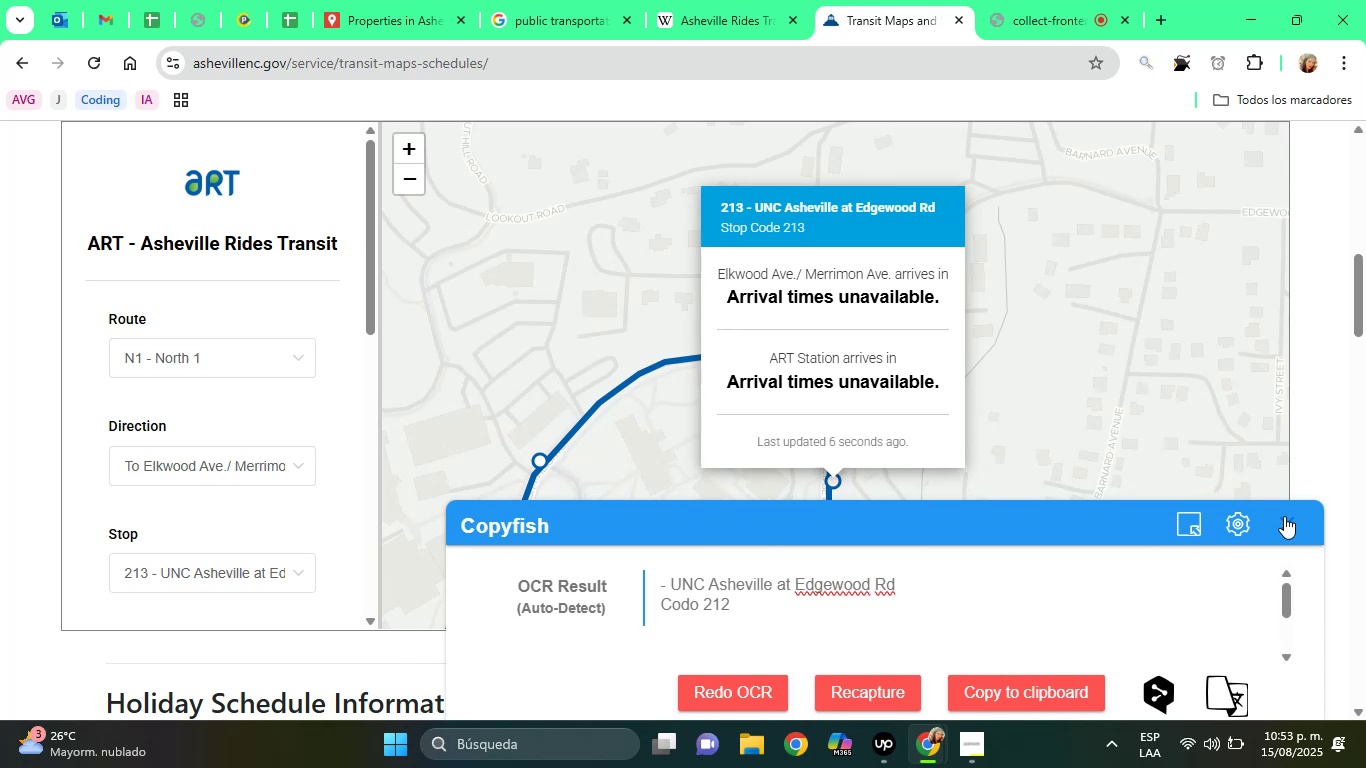 
left_click([1284, 516])
 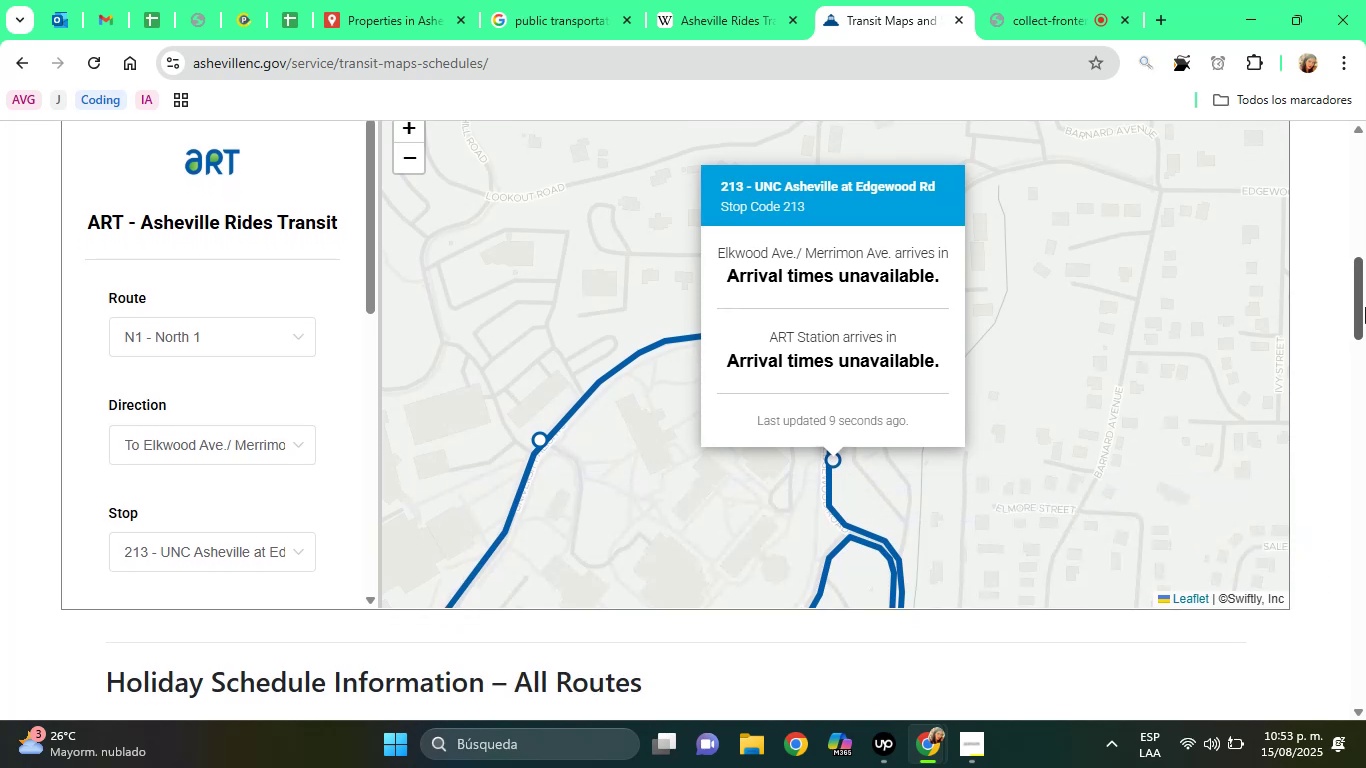 
left_click_drag(start_coordinate=[1094, 318], to_coordinate=[984, 127])
 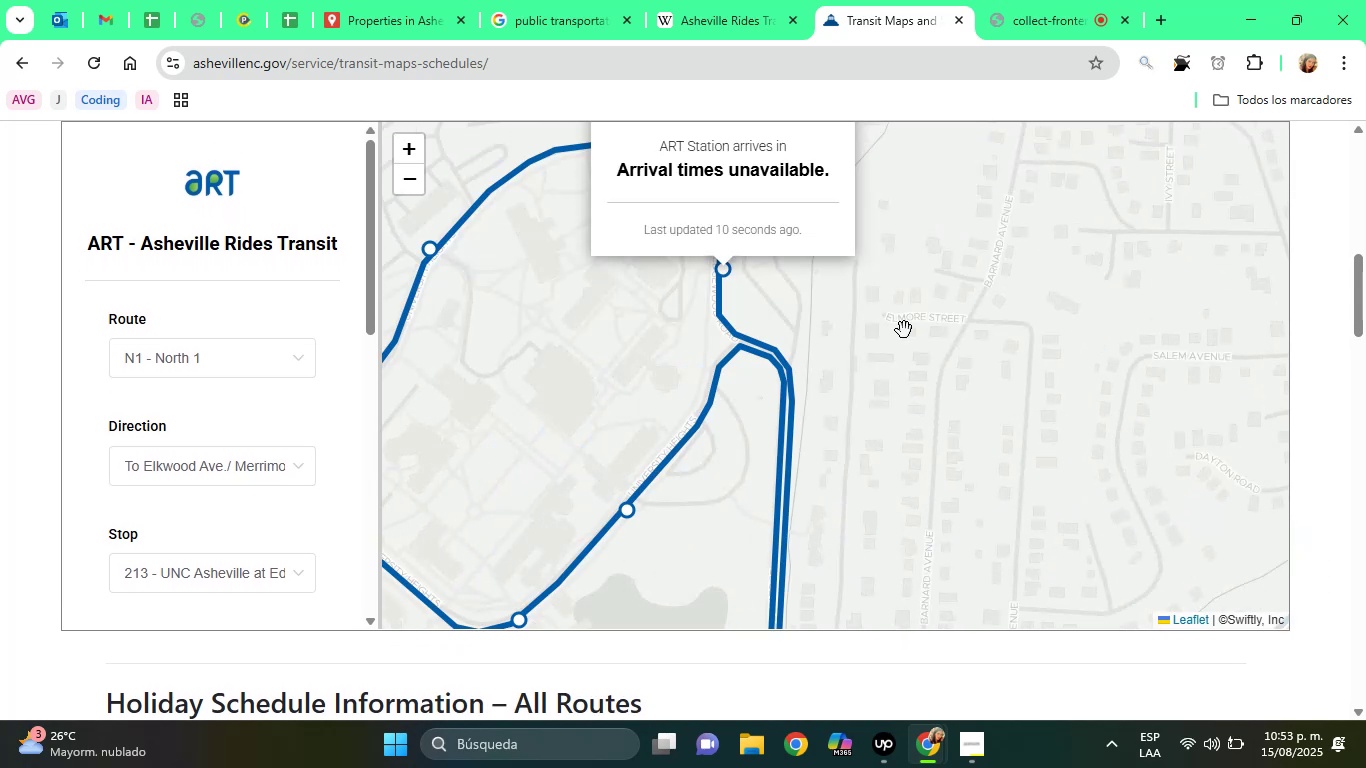 
left_click_drag(start_coordinate=[904, 330], to_coordinate=[883, 212])
 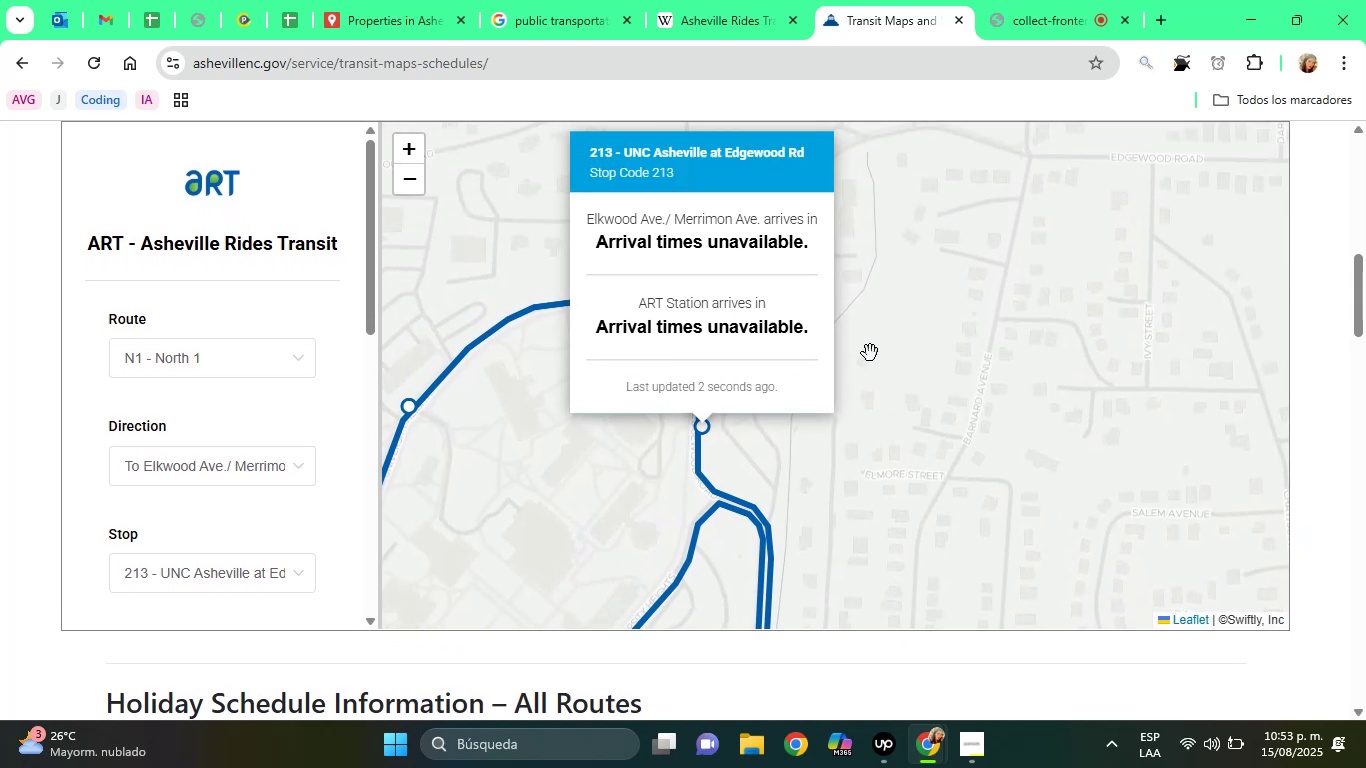 
left_click([870, 353])
 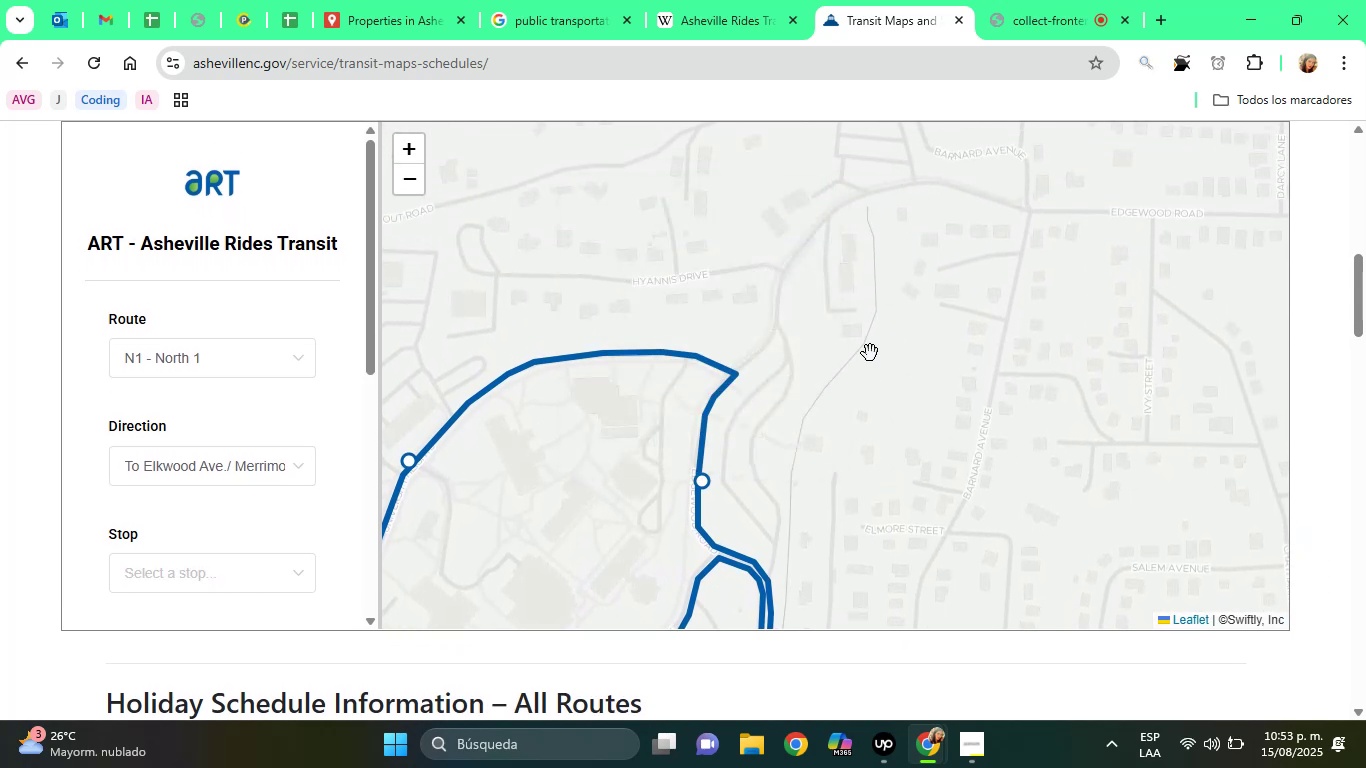 
left_click_drag(start_coordinate=[880, 498], to_coordinate=[832, 244])
 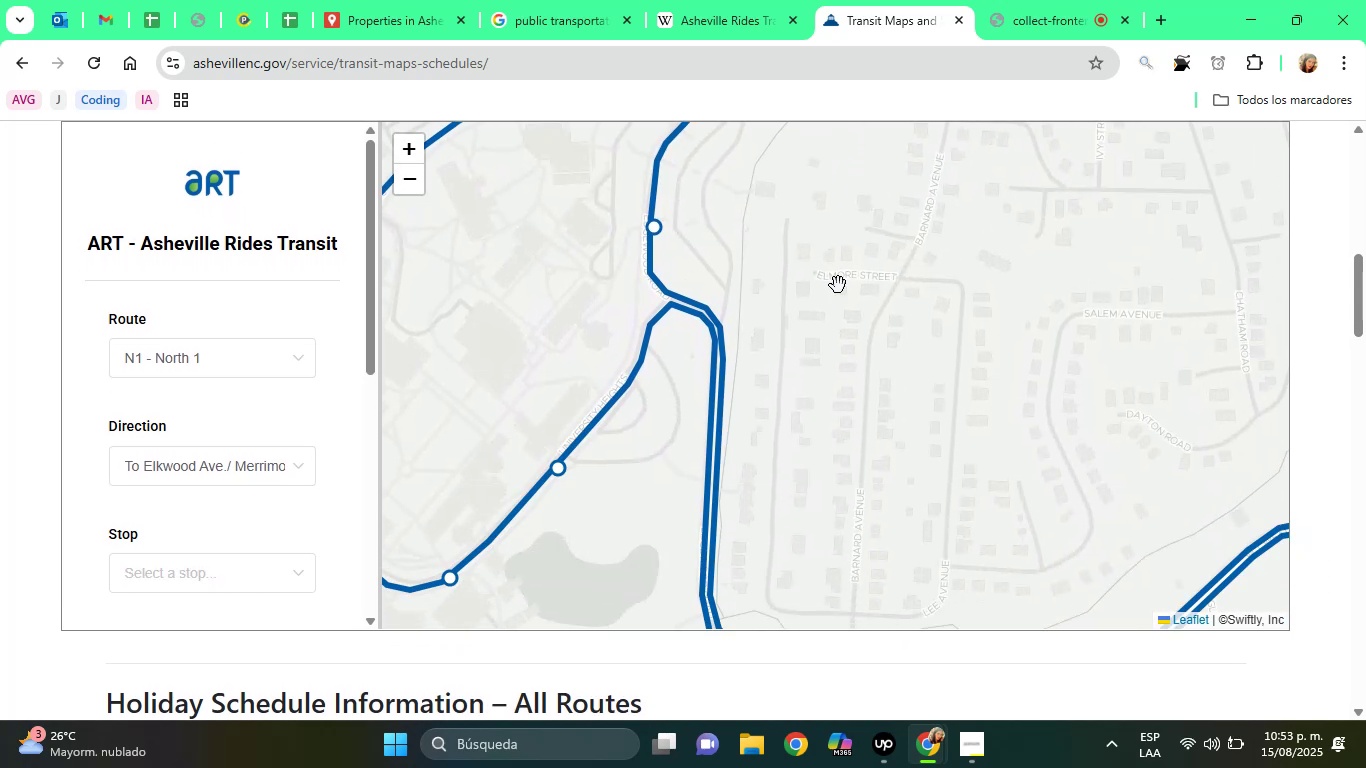 
left_click_drag(start_coordinate=[850, 354], to_coordinate=[820, 196])
 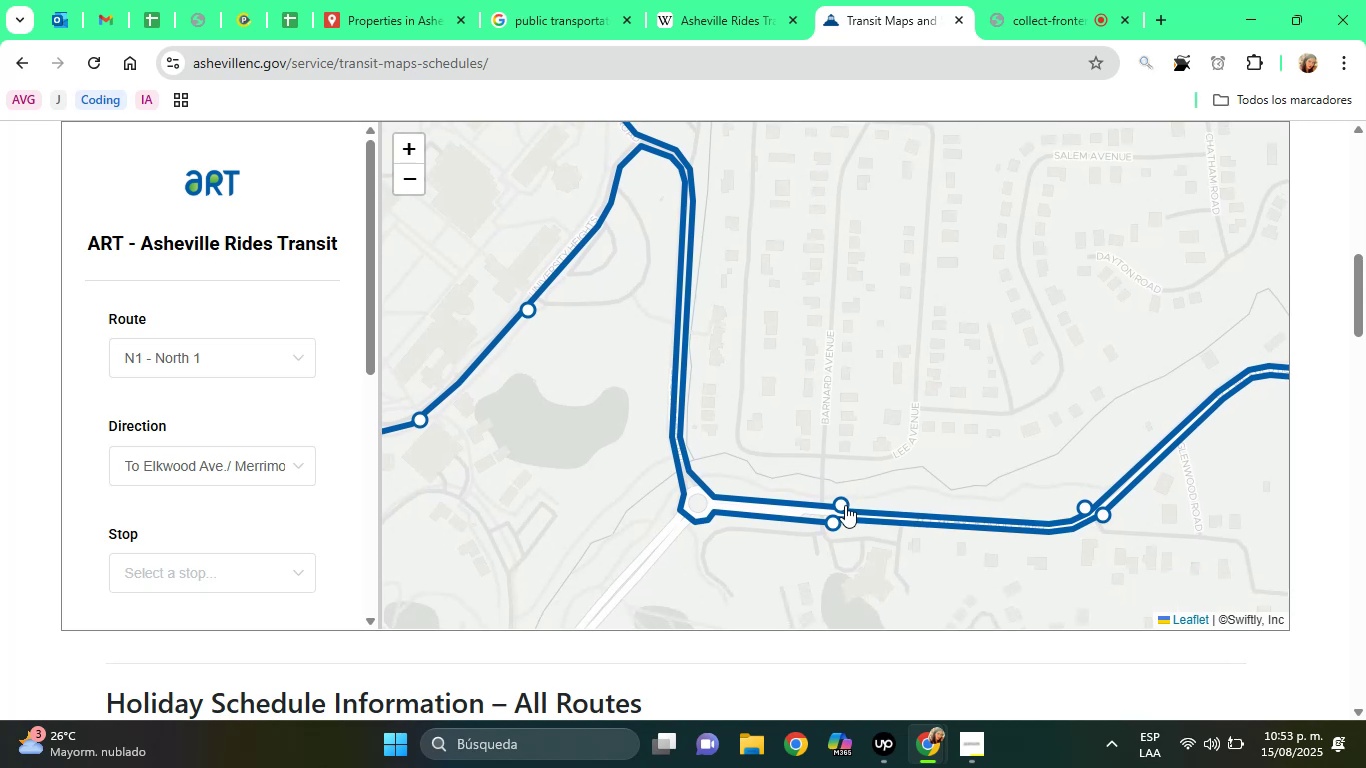 
left_click([844, 508])
 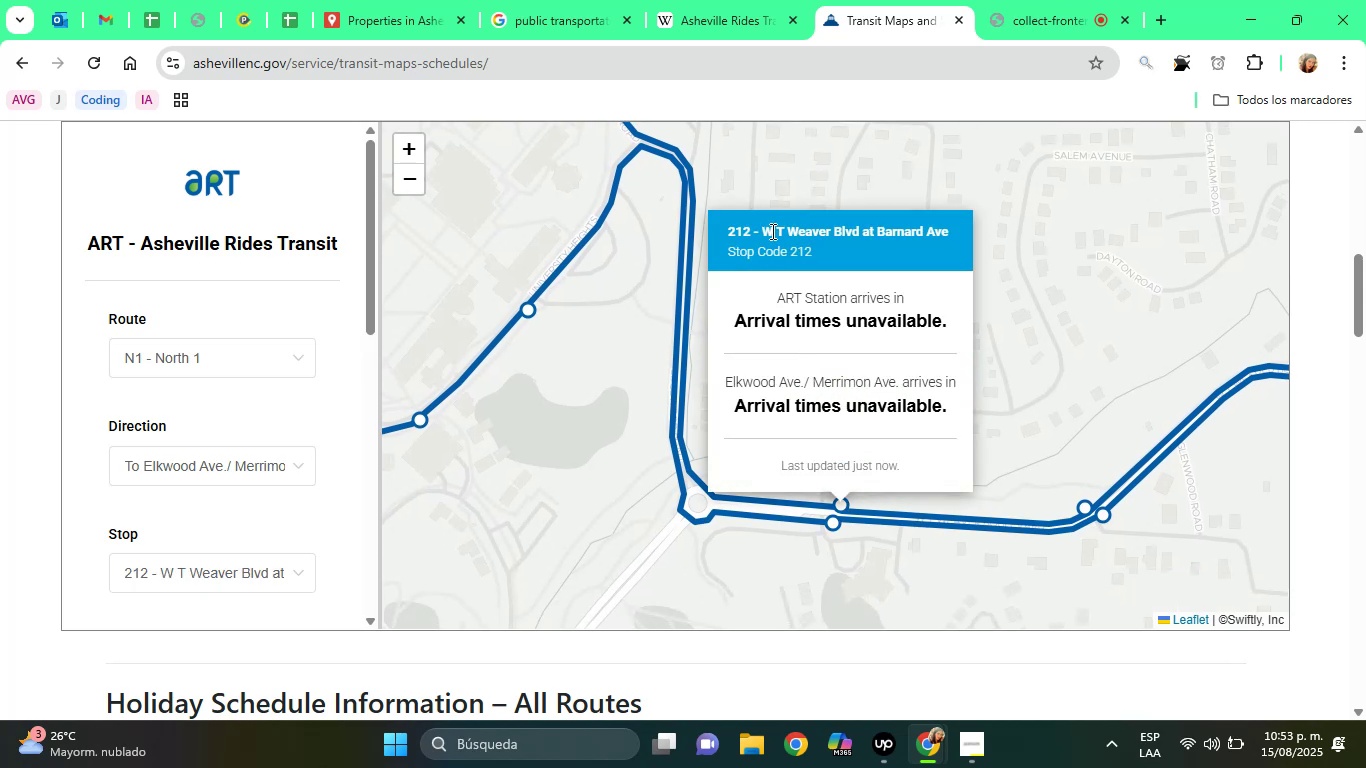 
left_click_drag(start_coordinate=[764, 231], to_coordinate=[937, 230])
 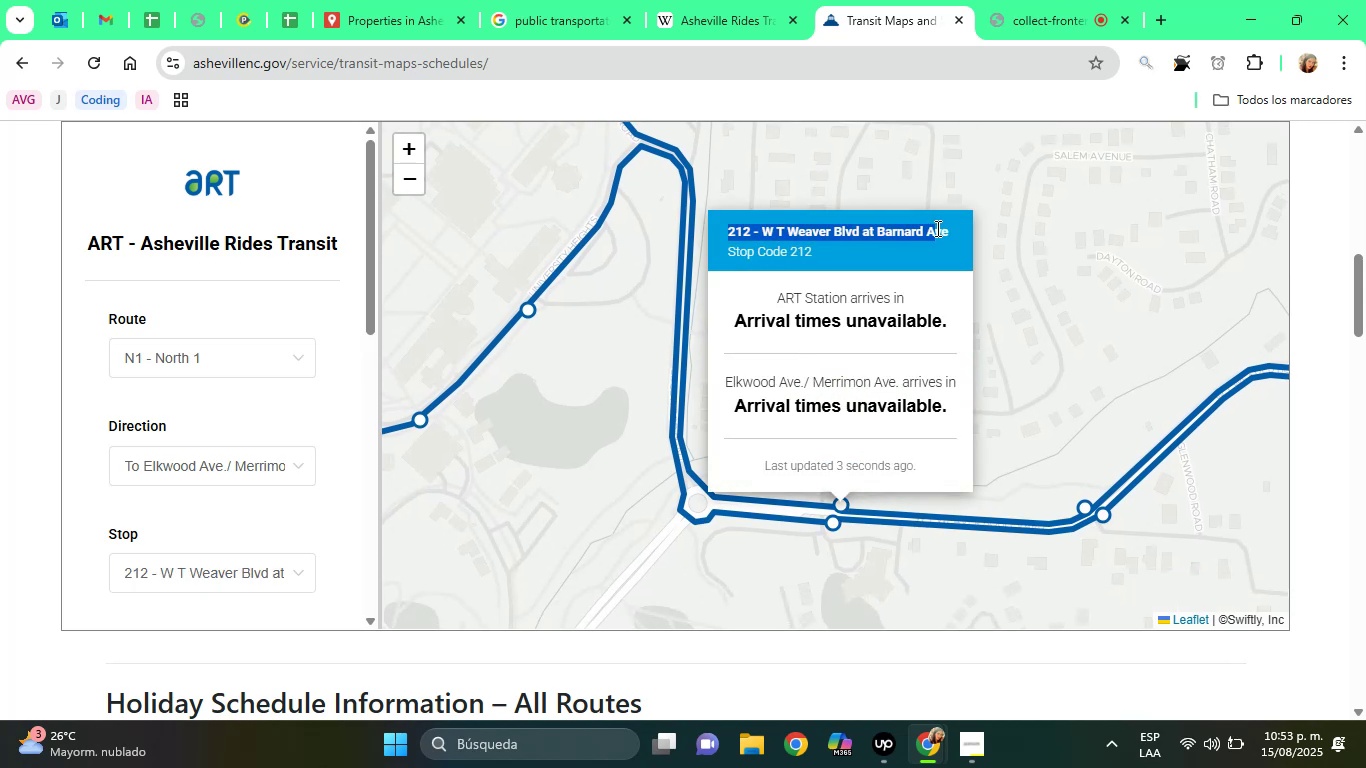 
left_click([936, 228])
 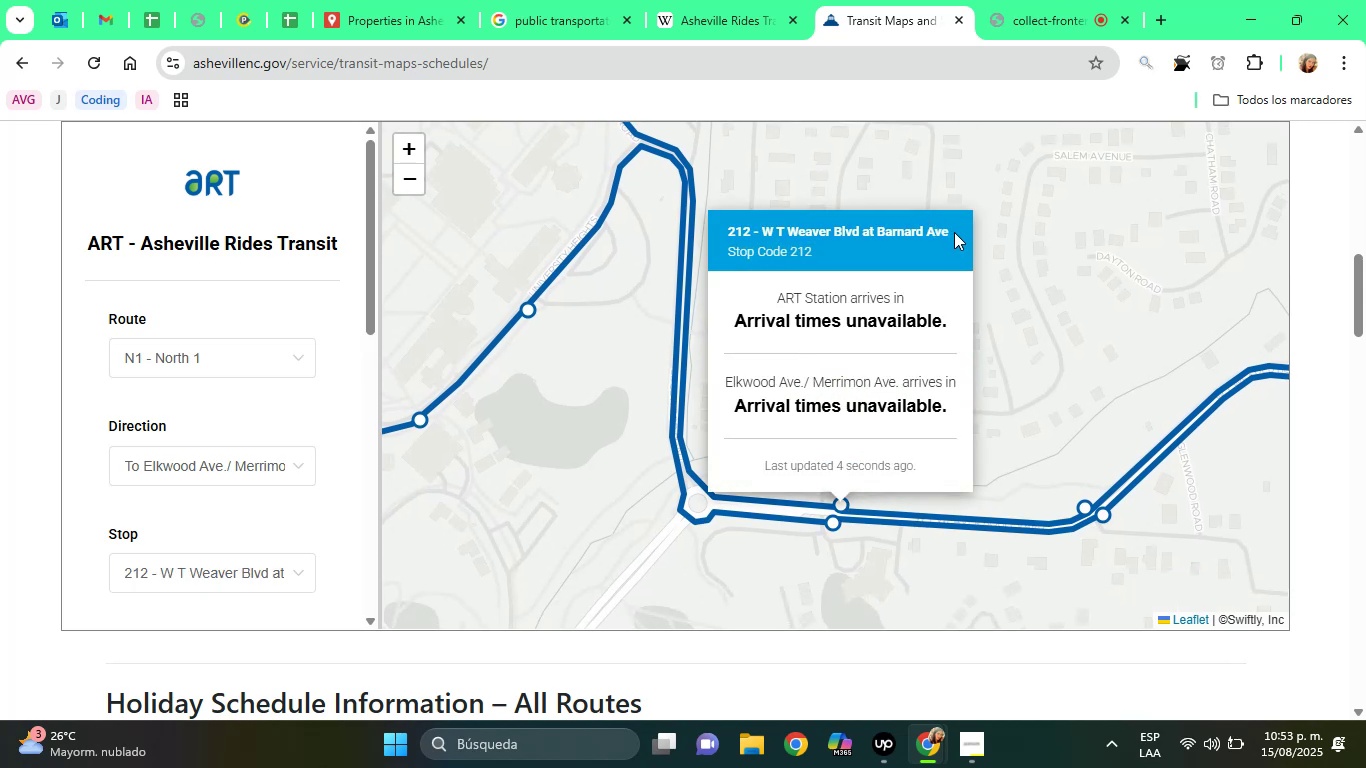 
left_click_drag(start_coordinate=[955, 233], to_coordinate=[778, 218])
 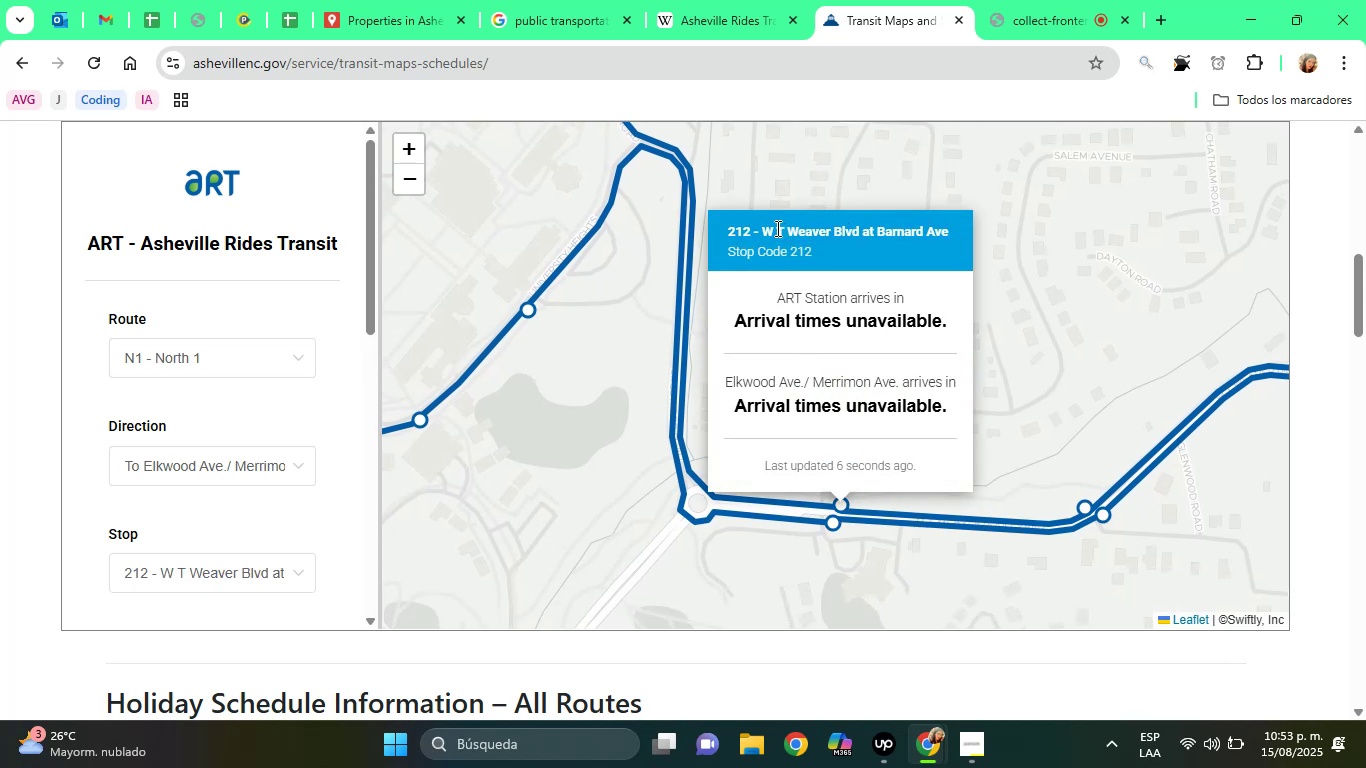 
left_click([776, 228])
 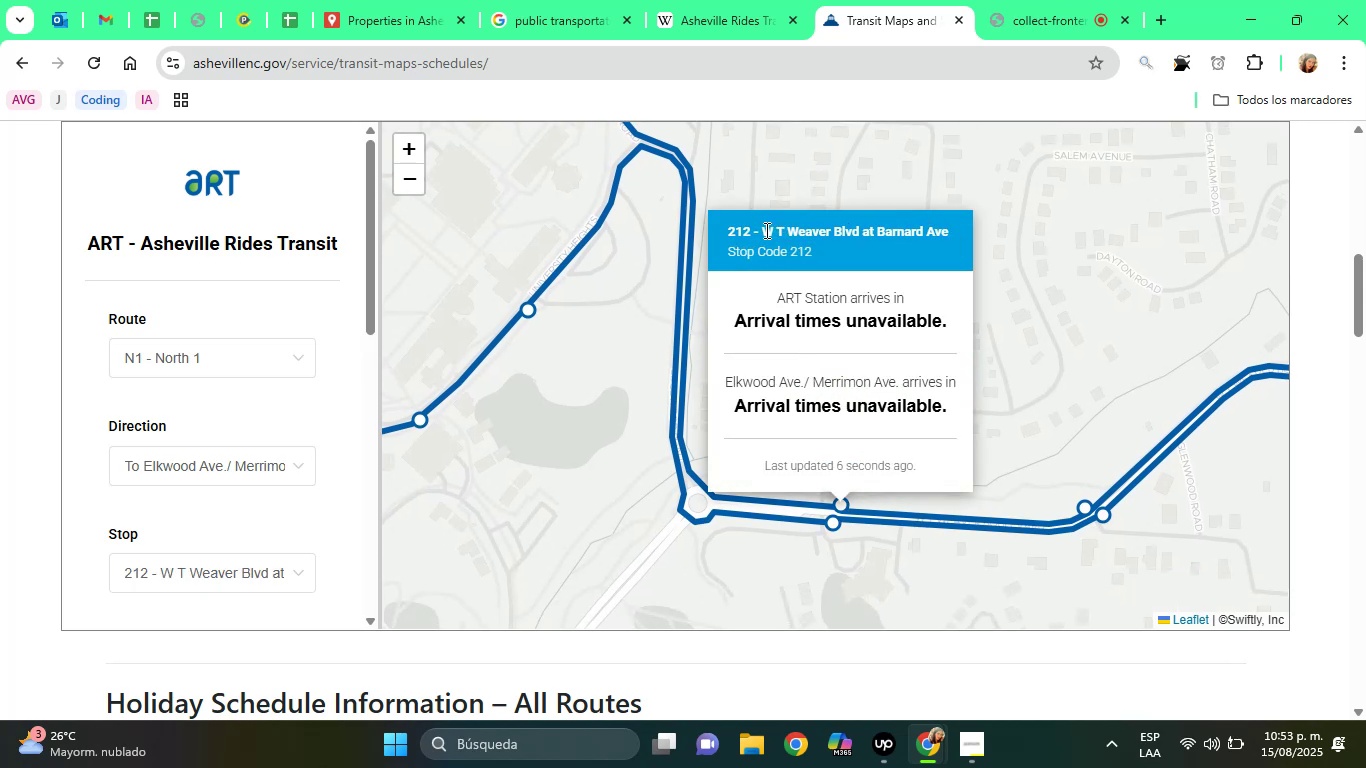 
left_click_drag(start_coordinate=[760, 231], to_coordinate=[864, 230])
 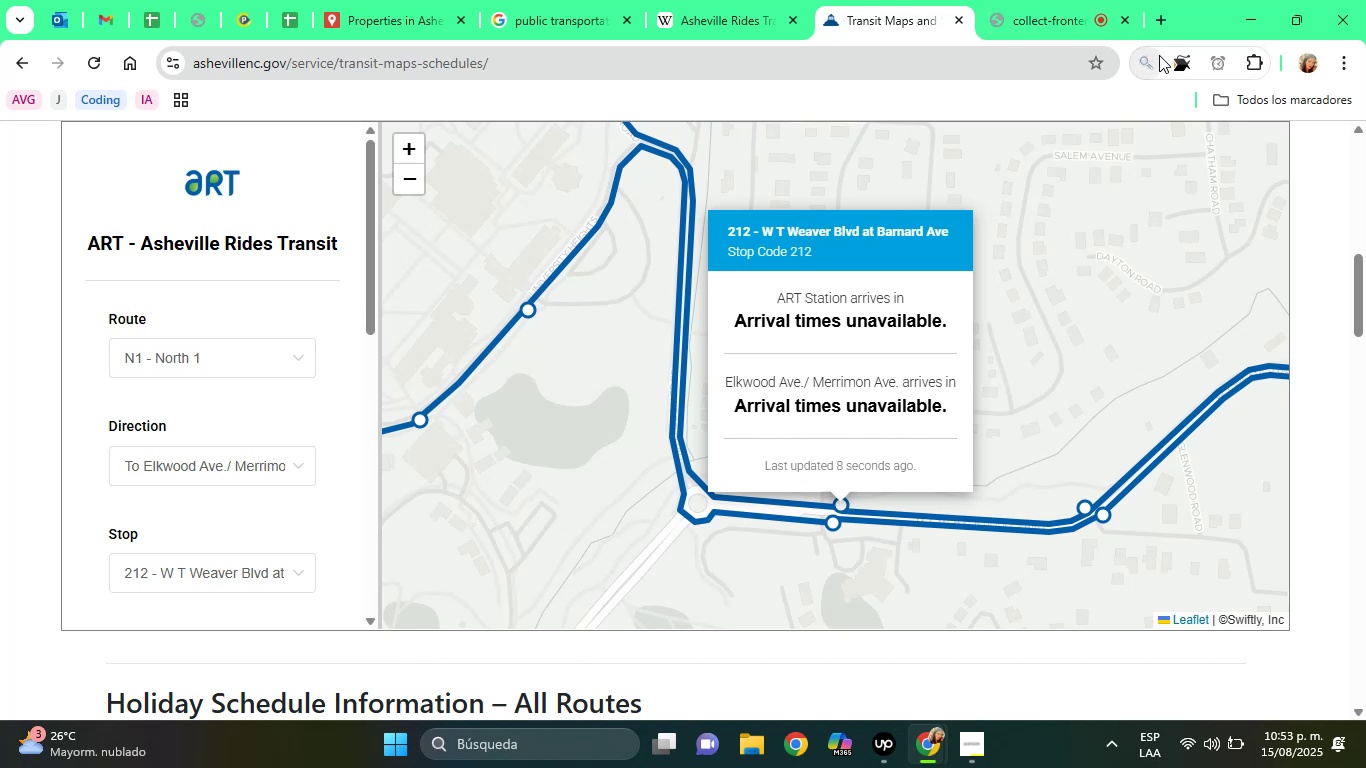 
left_click([1173, 56])
 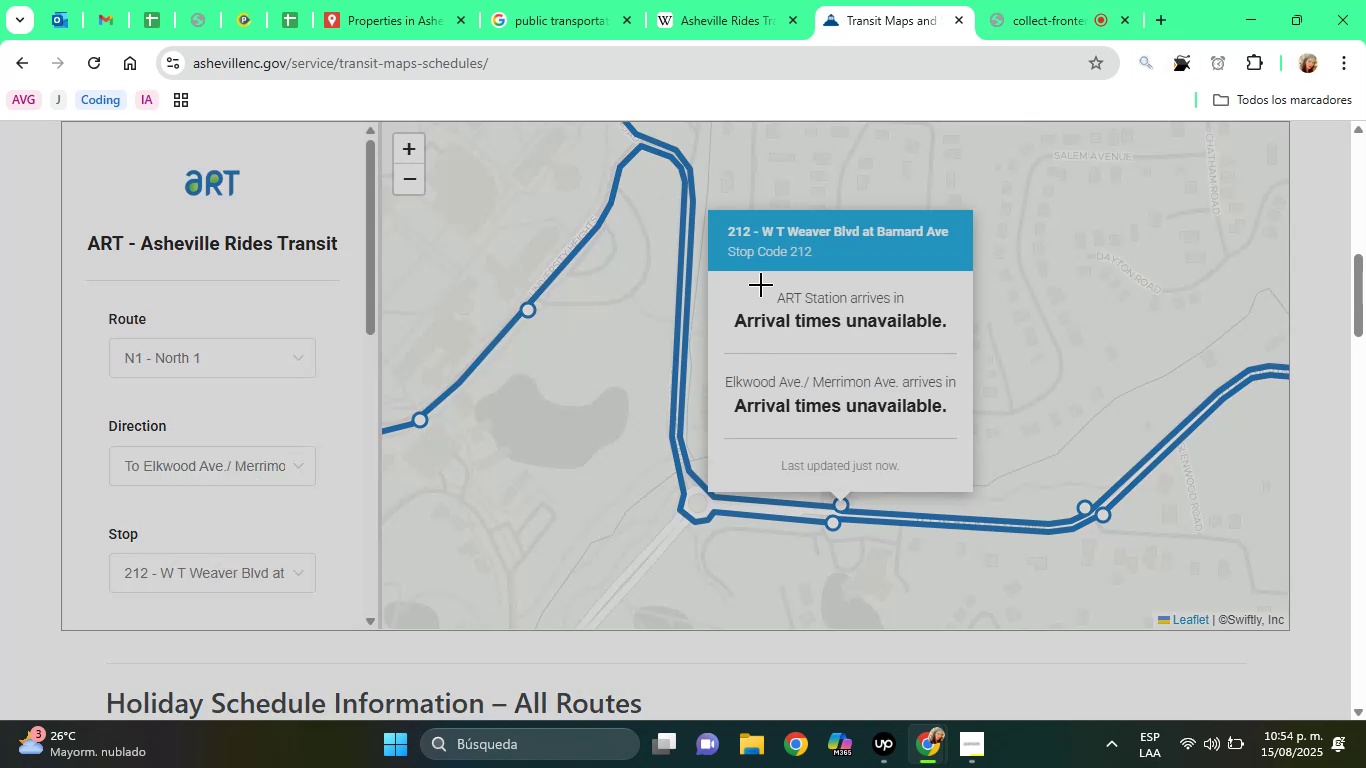 
left_click_drag(start_coordinate=[754, 217], to_coordinate=[957, 251])
 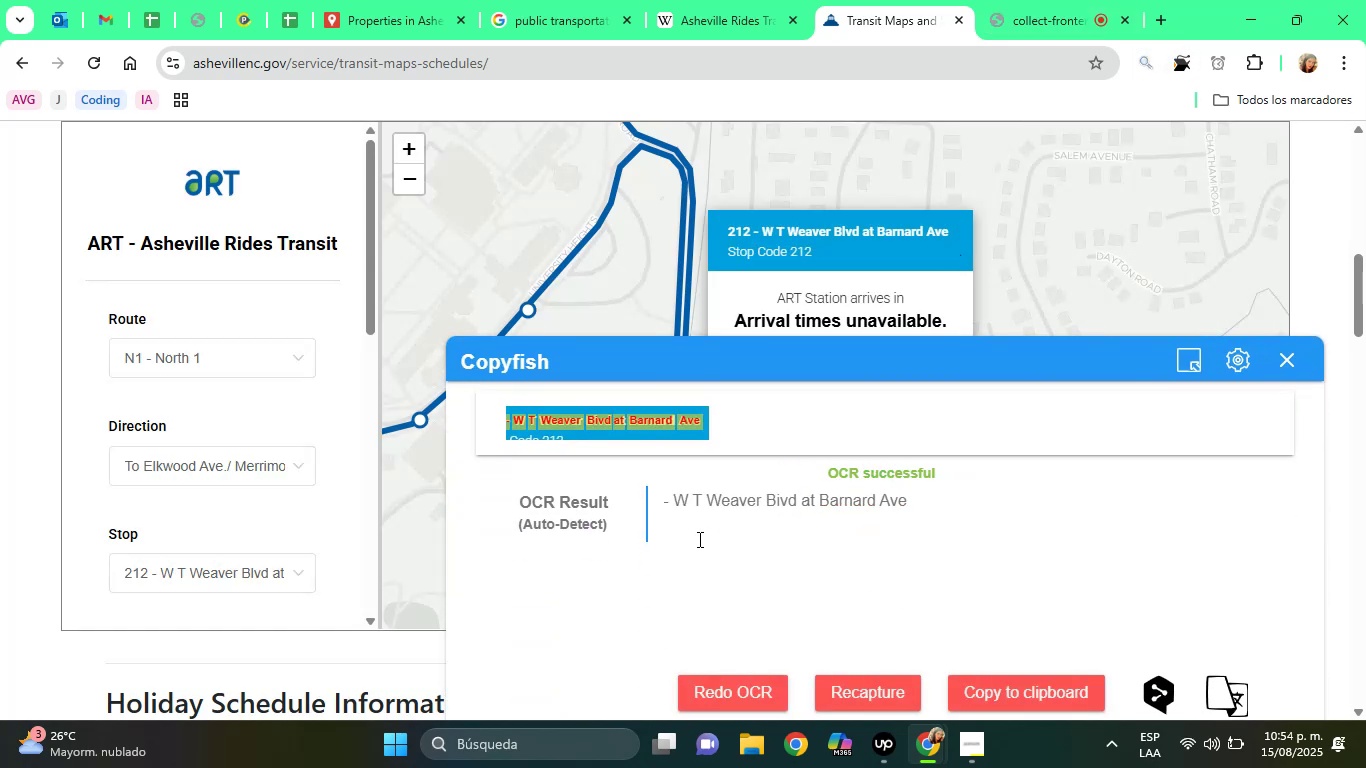 
left_click_drag(start_coordinate=[675, 504], to_coordinate=[905, 509])
 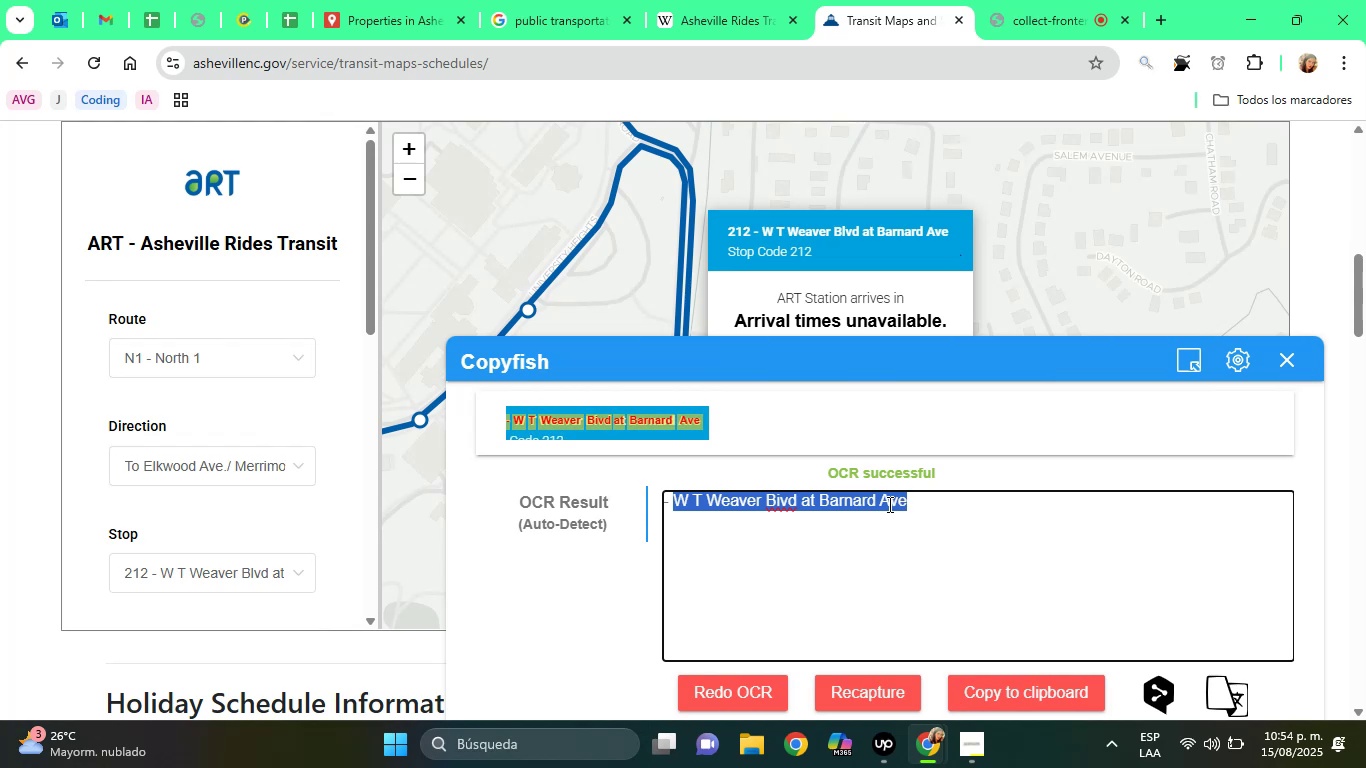 
right_click([888, 504])
 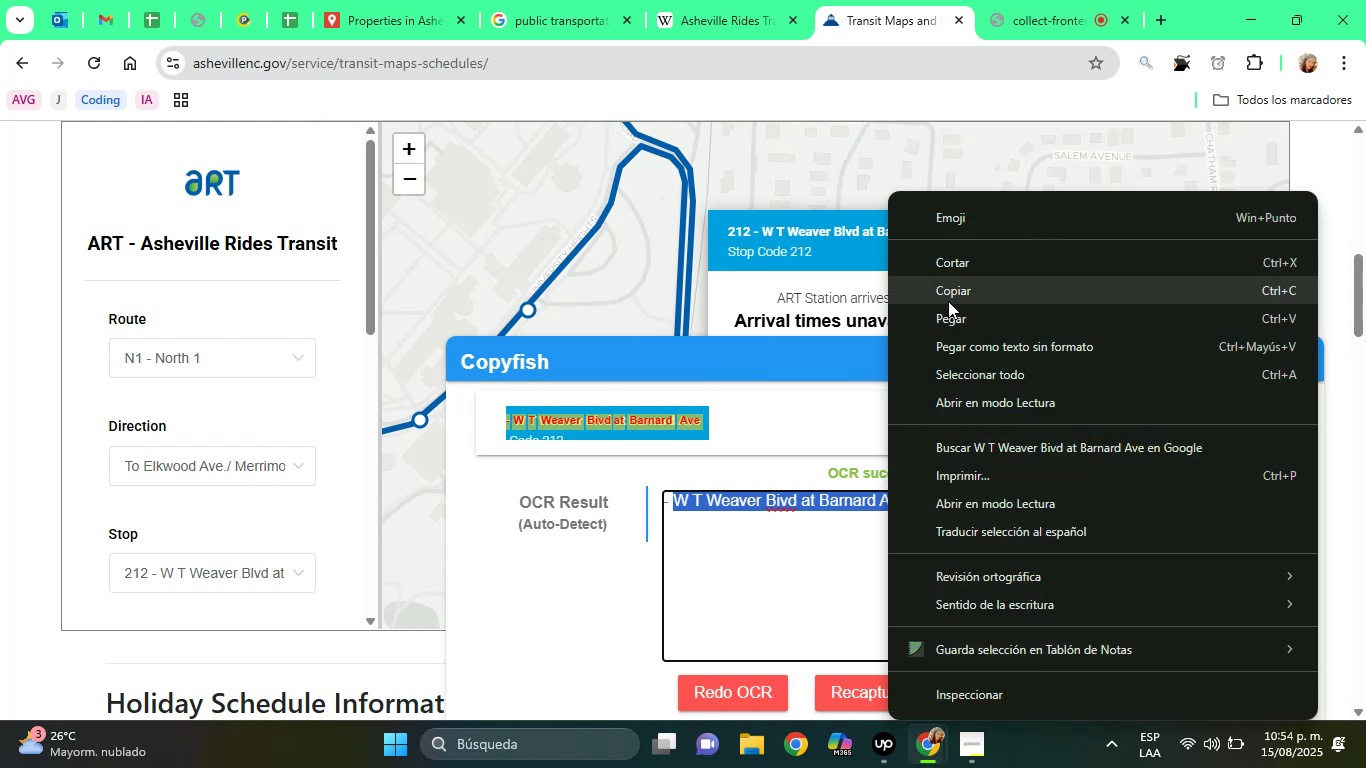 
left_click([949, 297])
 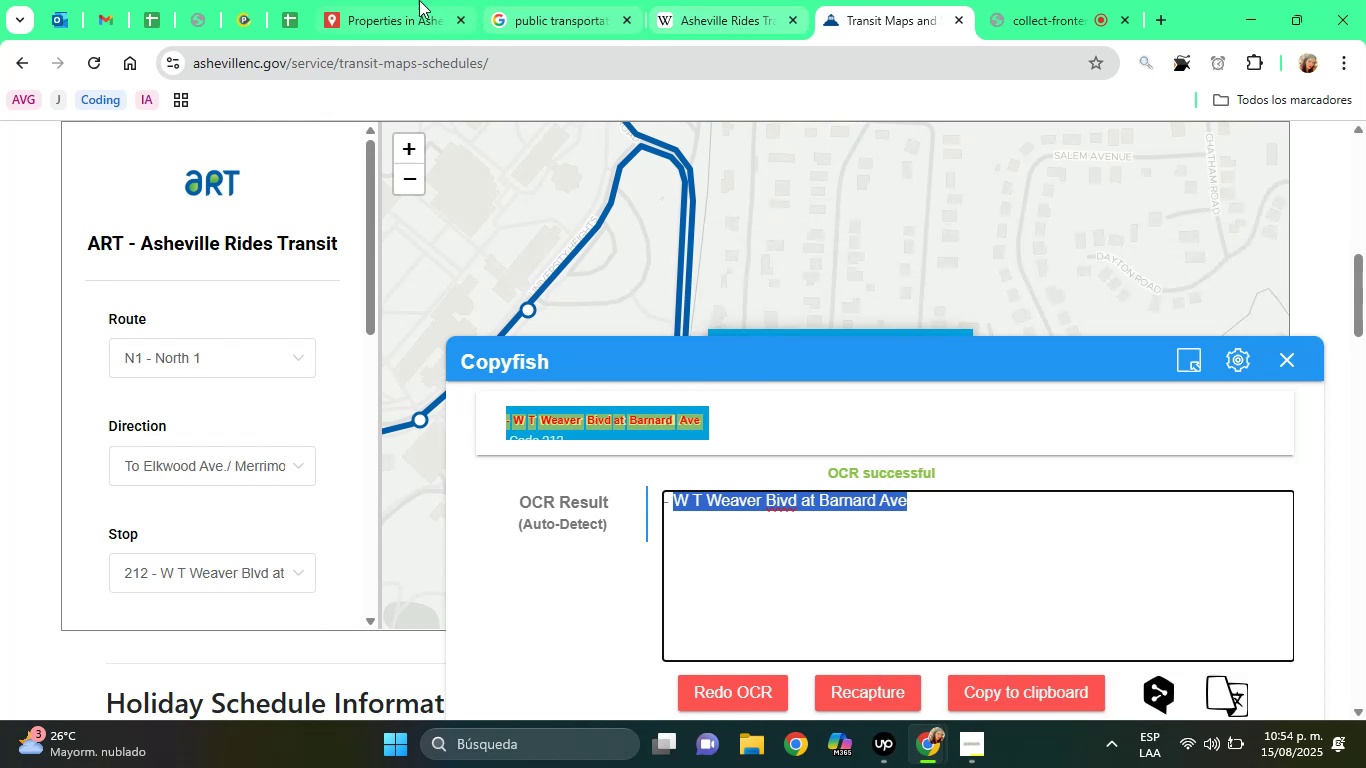 
left_click([407, 0])
 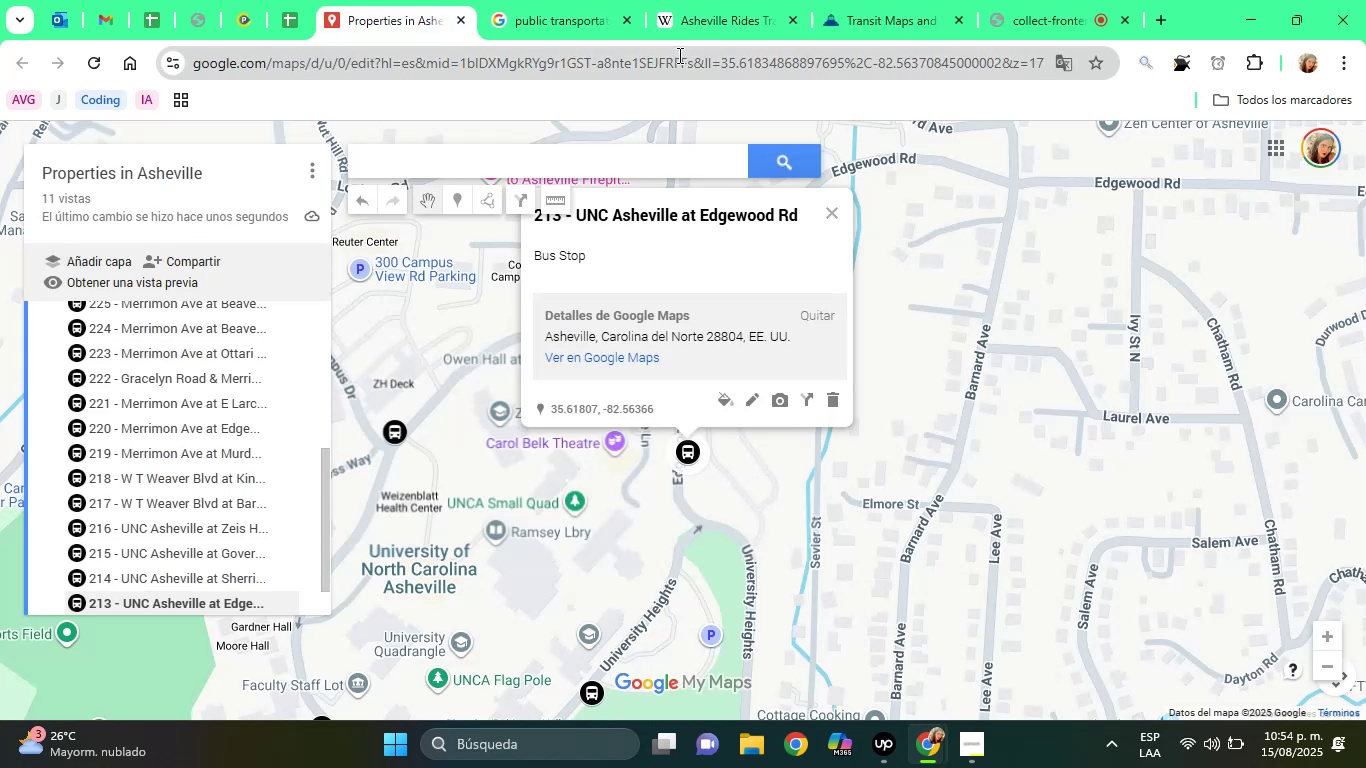 
left_click([708, 15])
 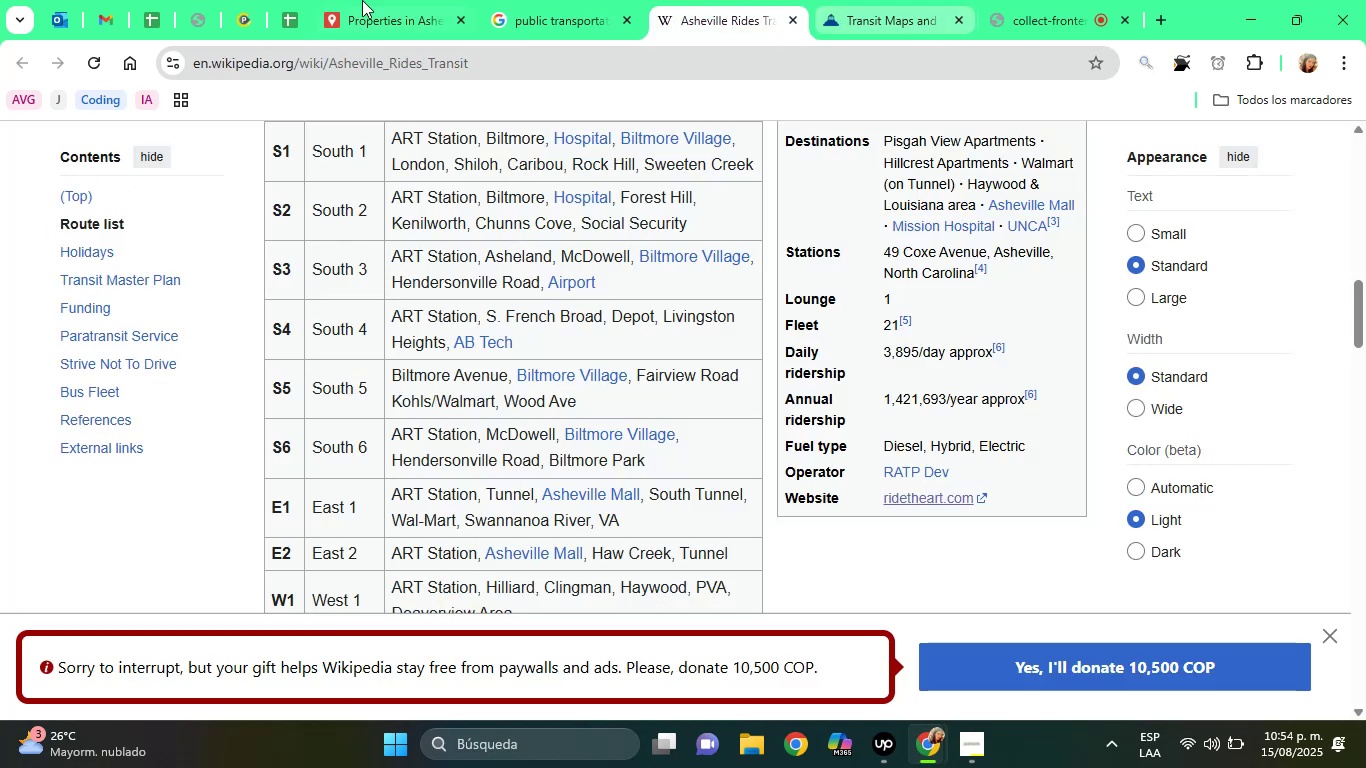 
left_click([332, 0])
 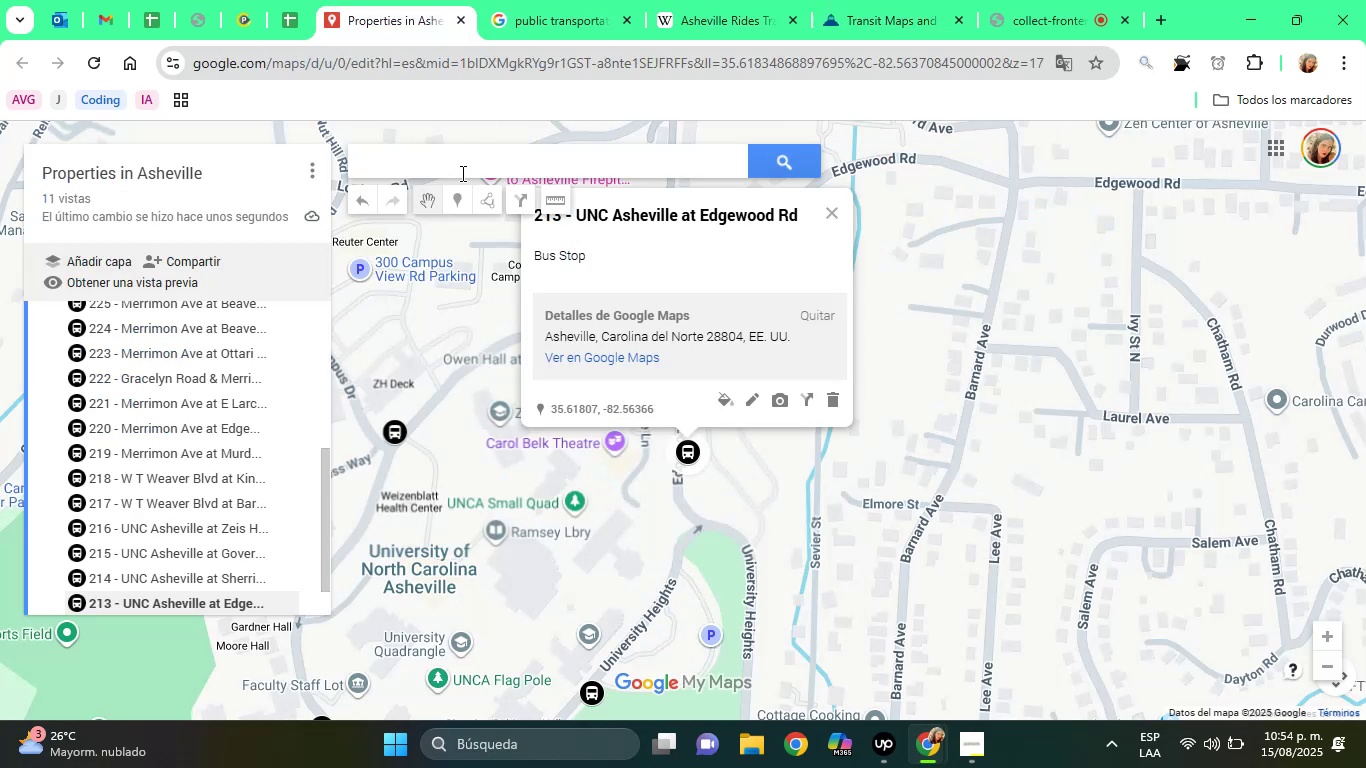 
right_click([461, 173])
 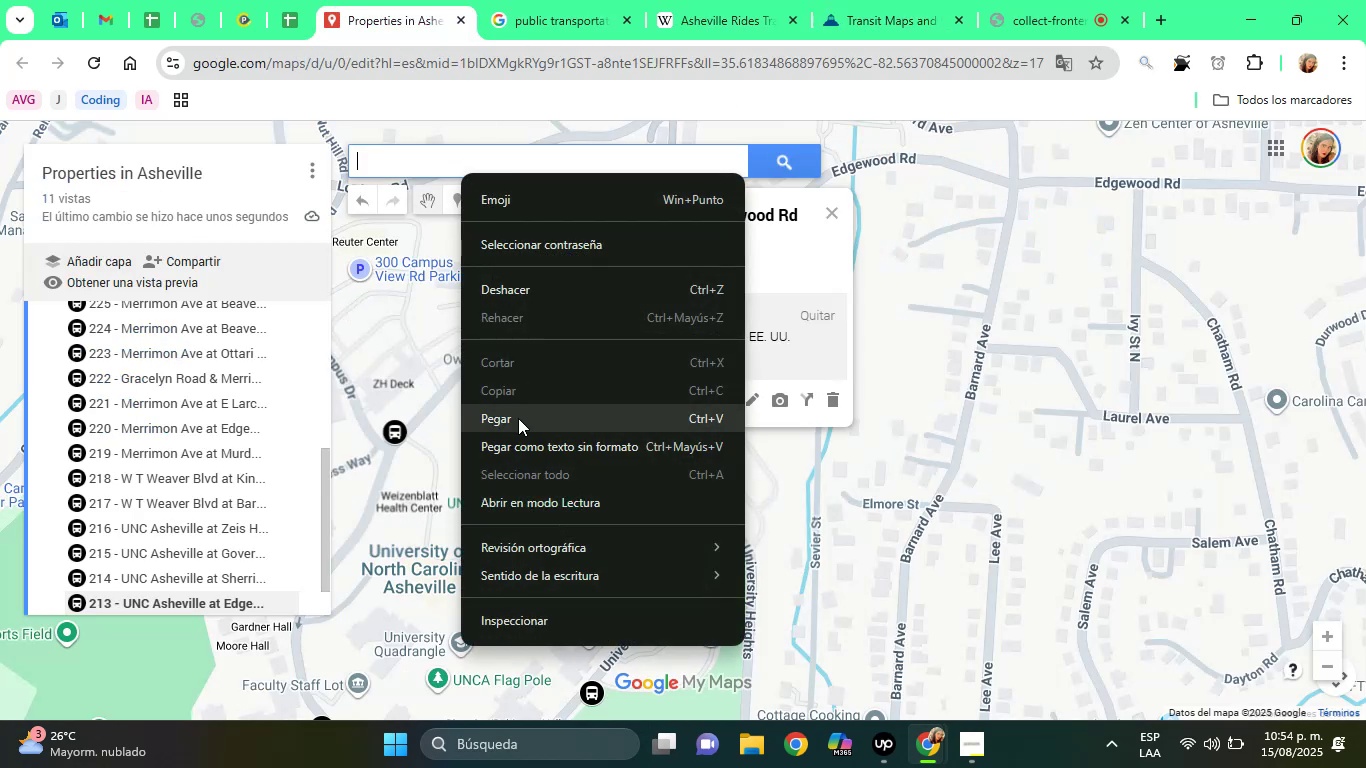 
left_click([517, 418])
 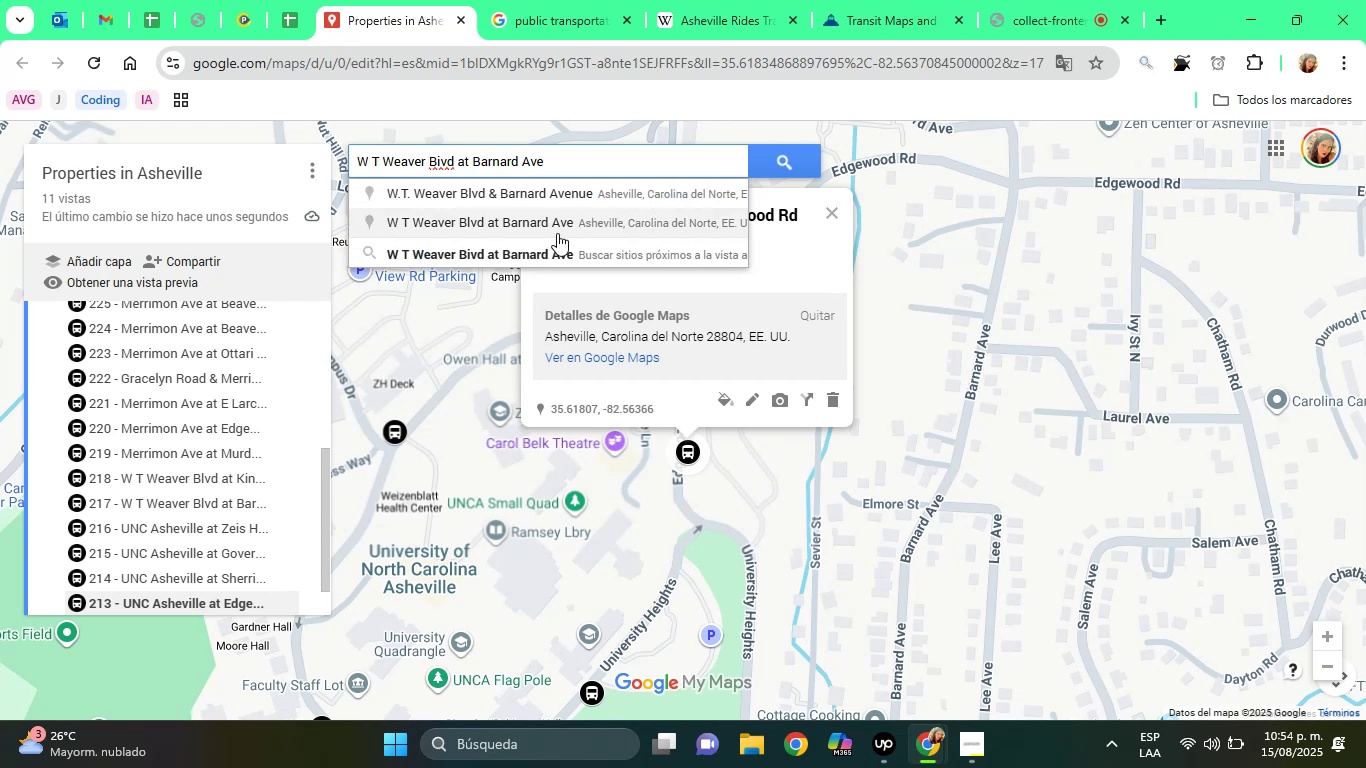 
left_click([557, 233])
 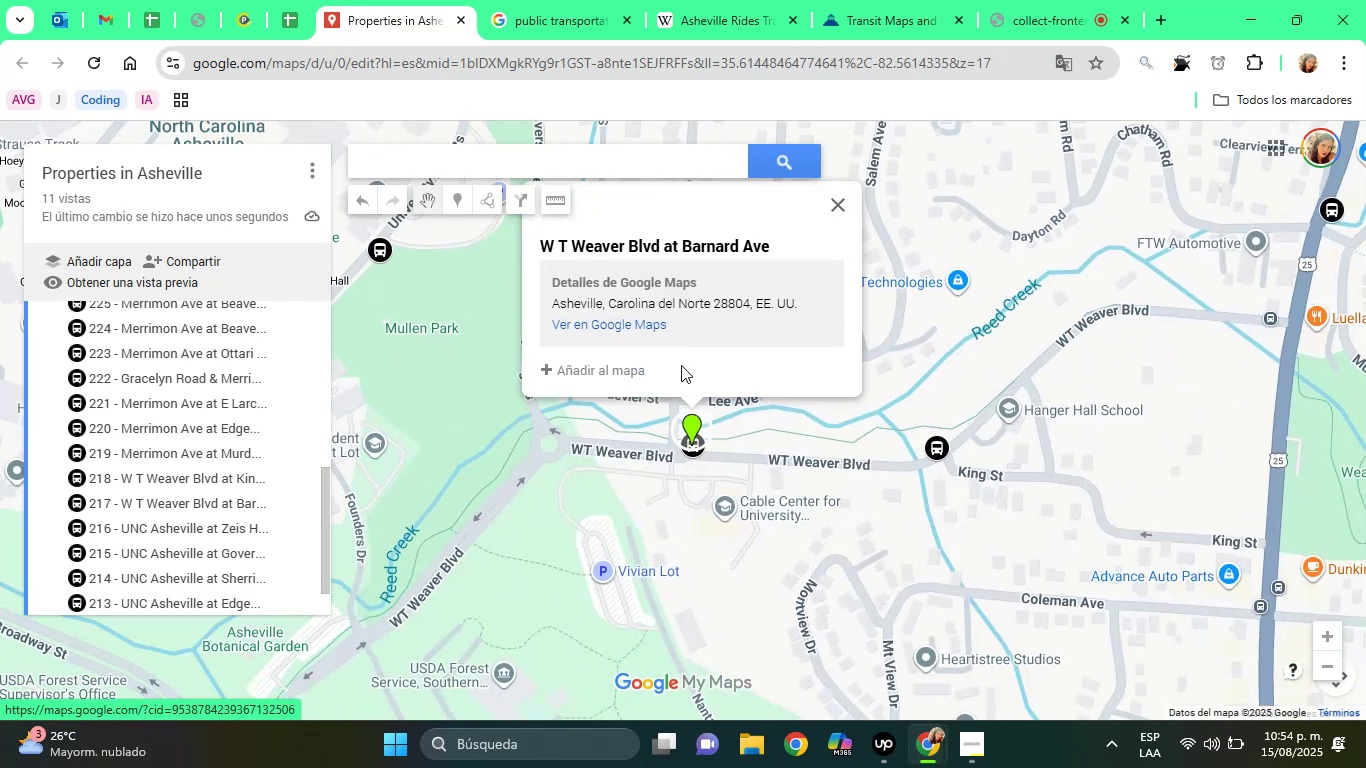 
left_click([617, 363])
 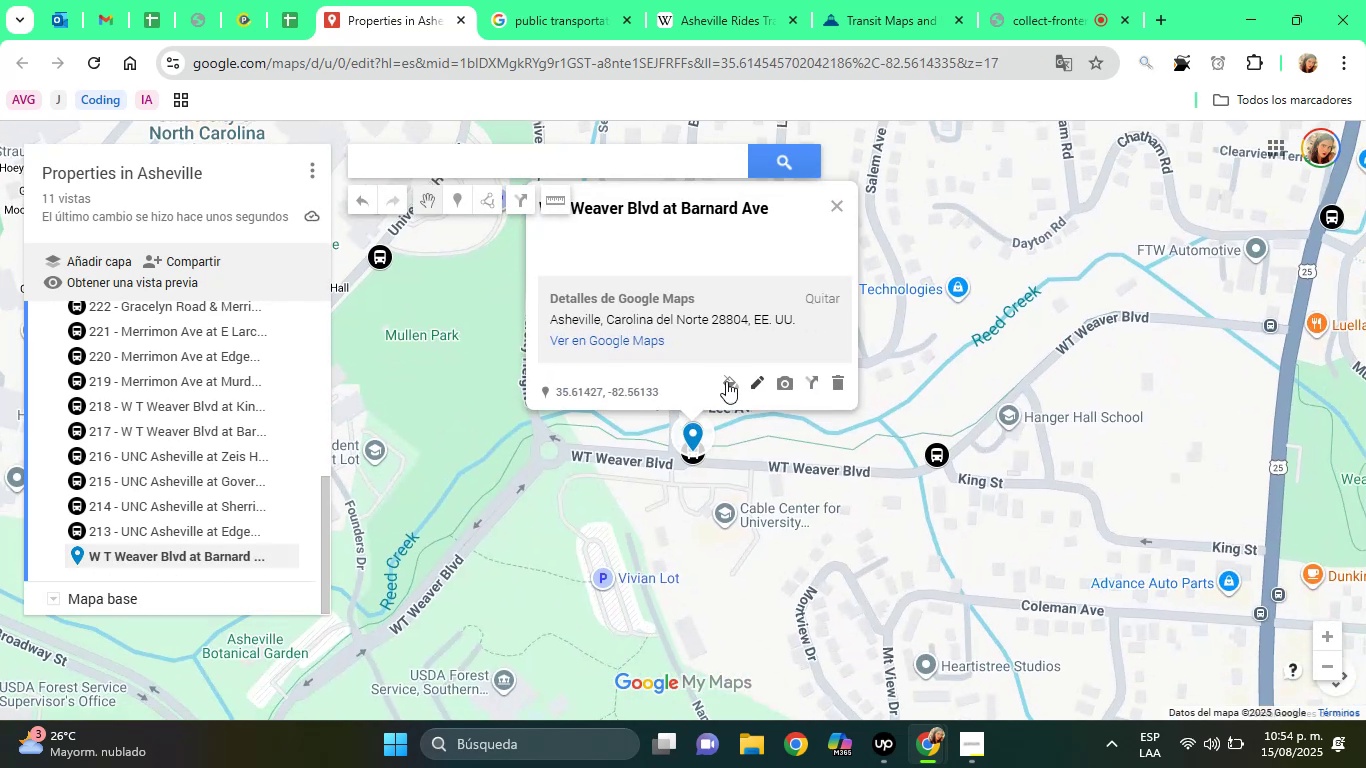 
left_click([719, 379])
 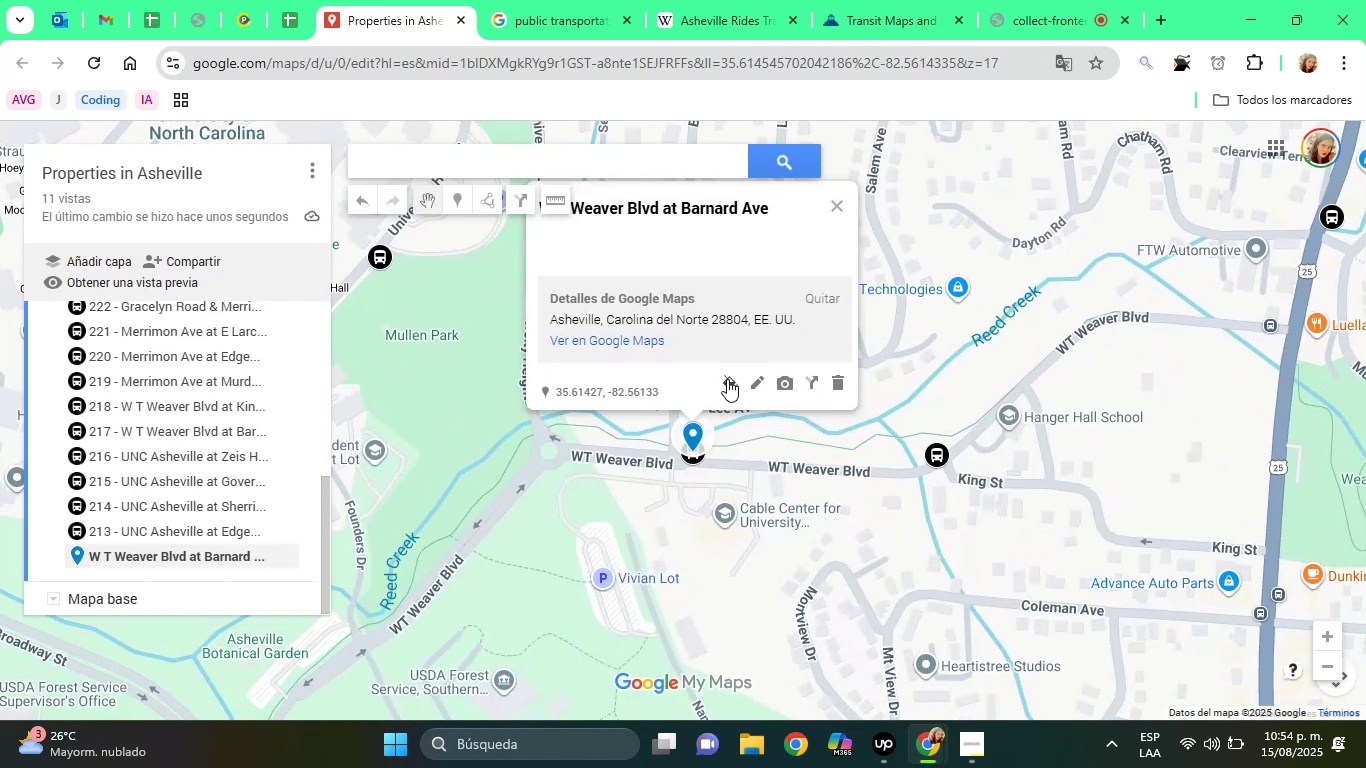 
left_click([727, 379])
 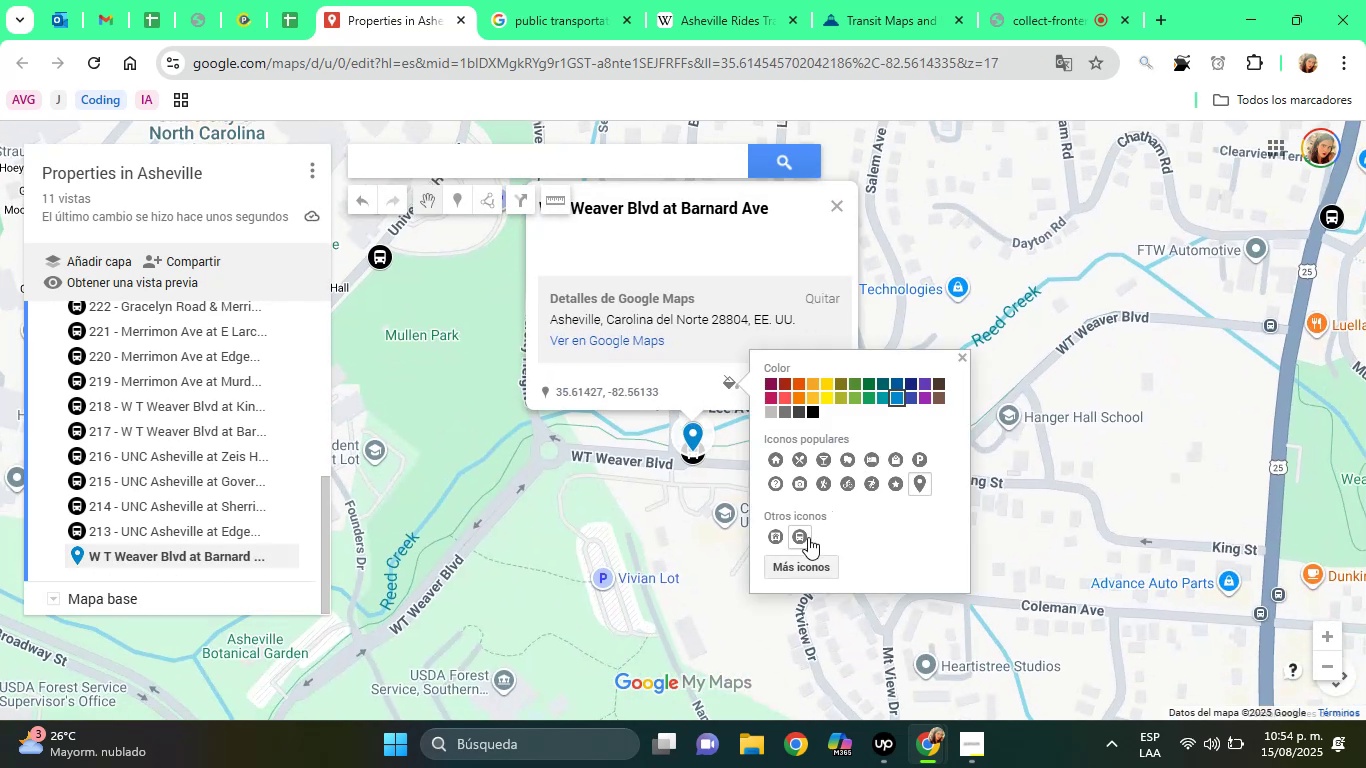 
left_click([804, 539])
 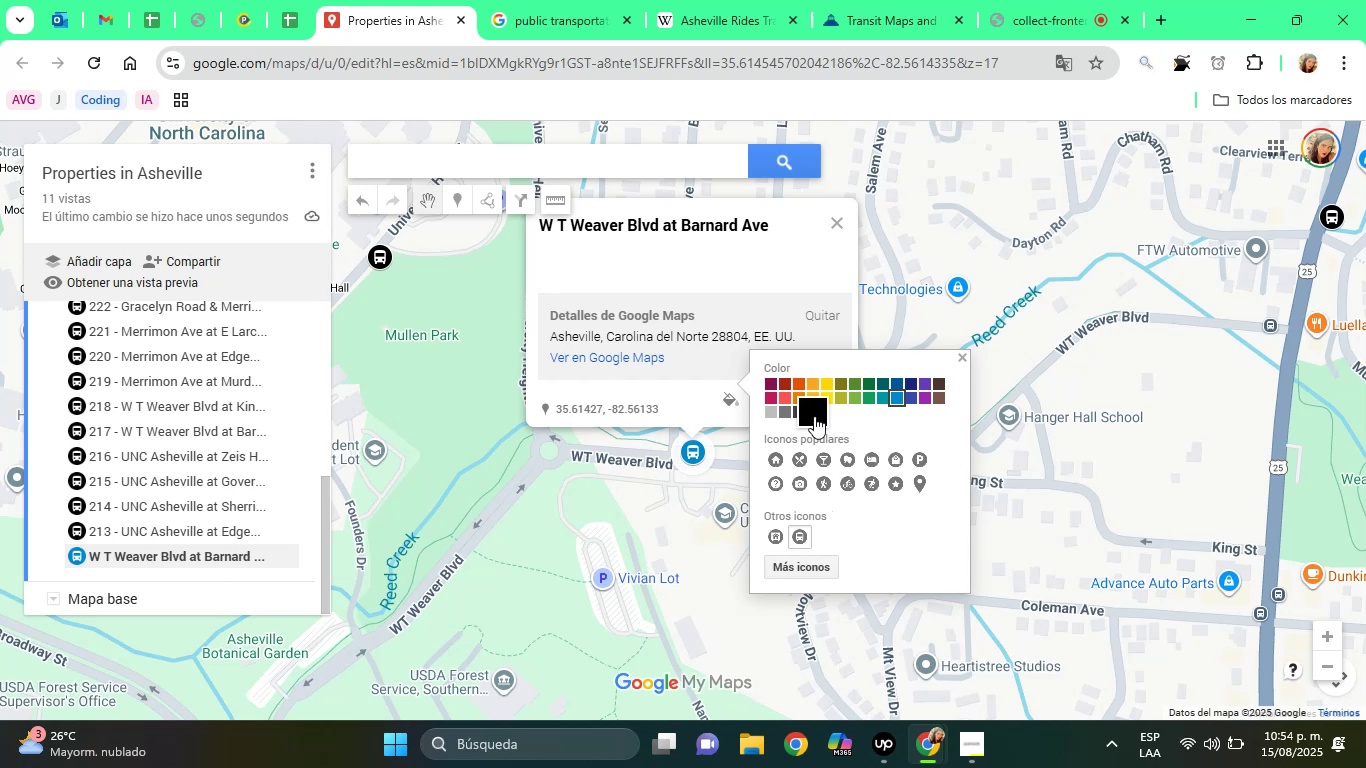 
left_click([812, 414])
 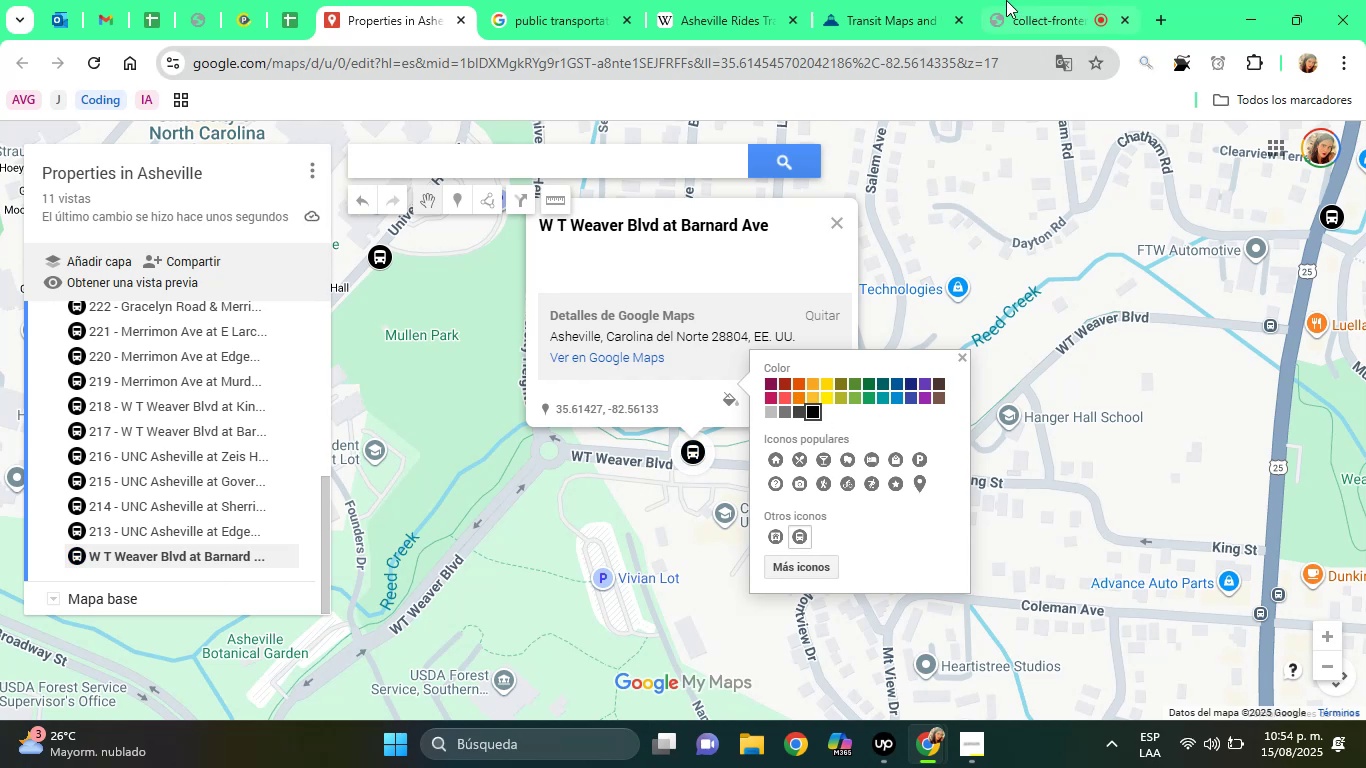 
left_click([897, 0])
 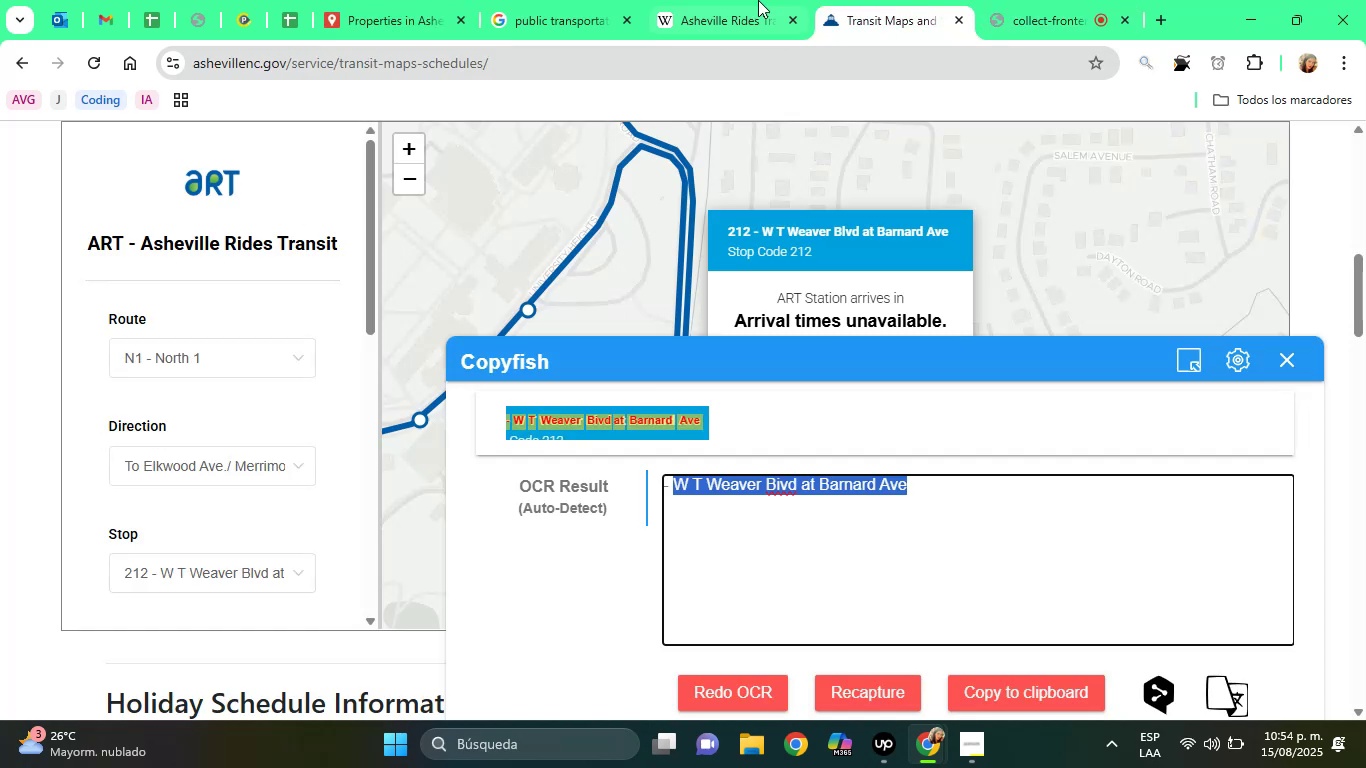 
mouse_move([468, -5])
 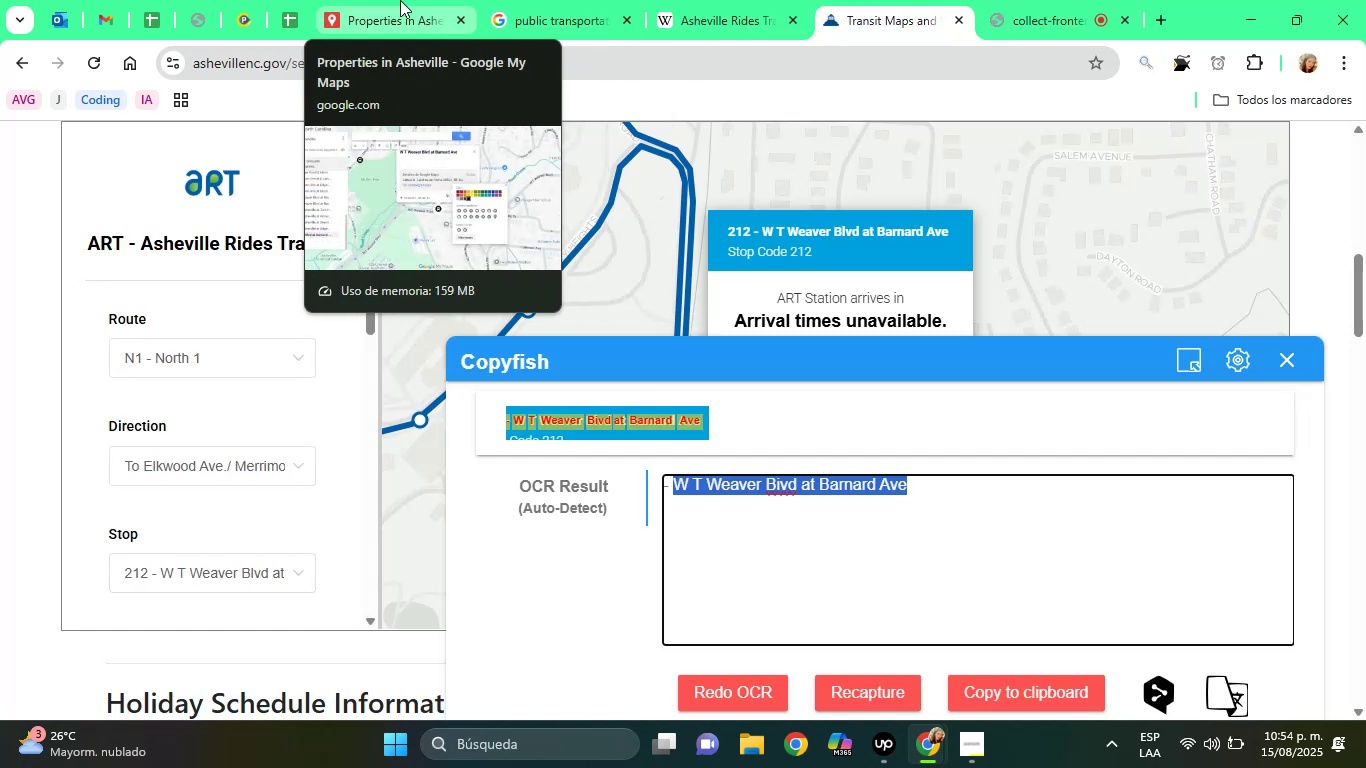 
left_click([400, 0])
 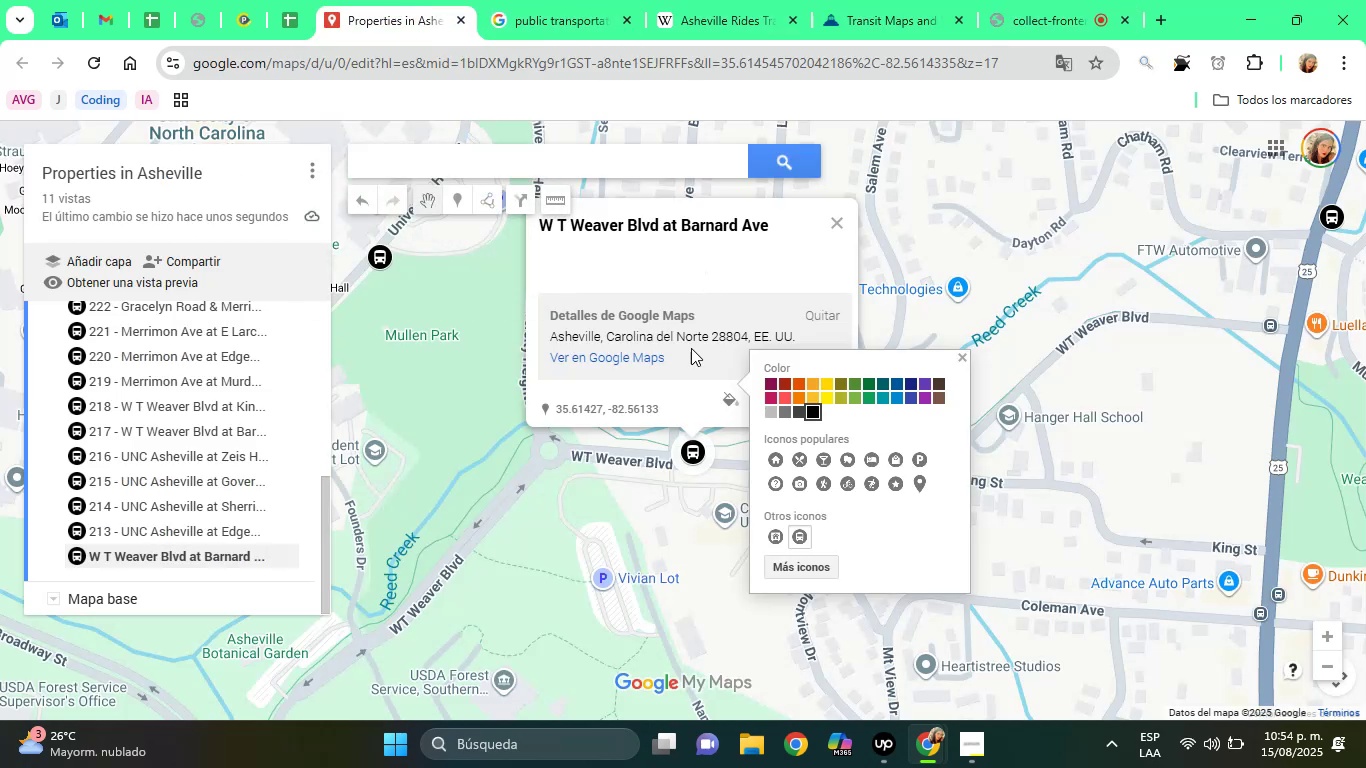 
left_click([678, 327])
 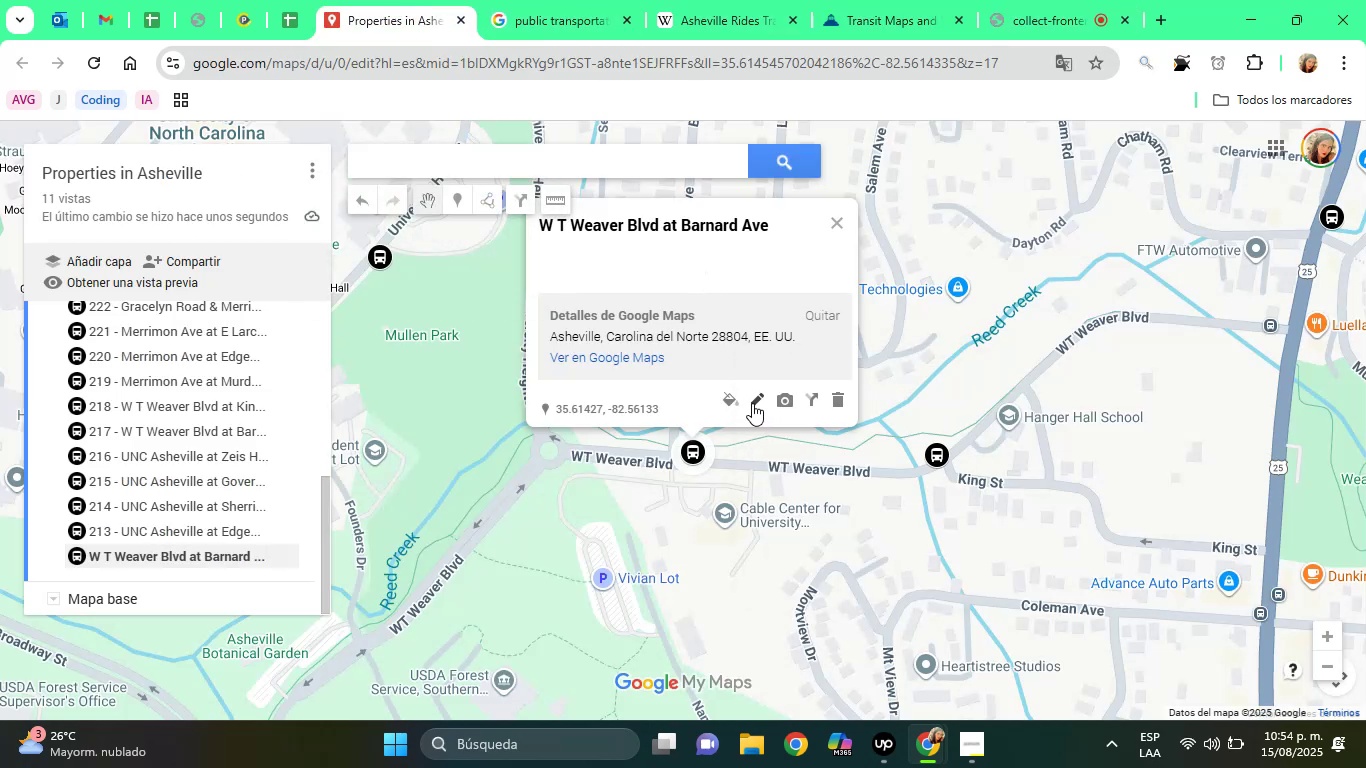 
left_click([752, 403])
 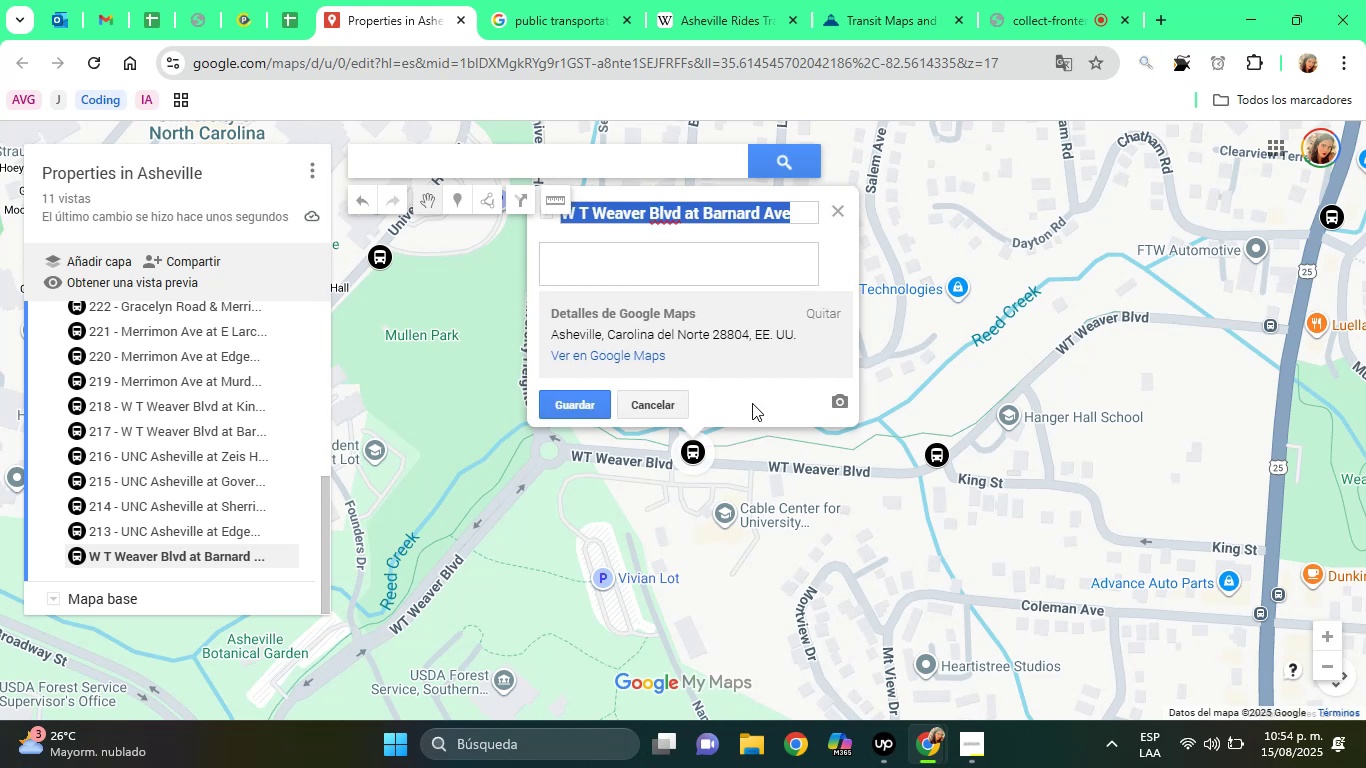 
key(ArrowLeft)
 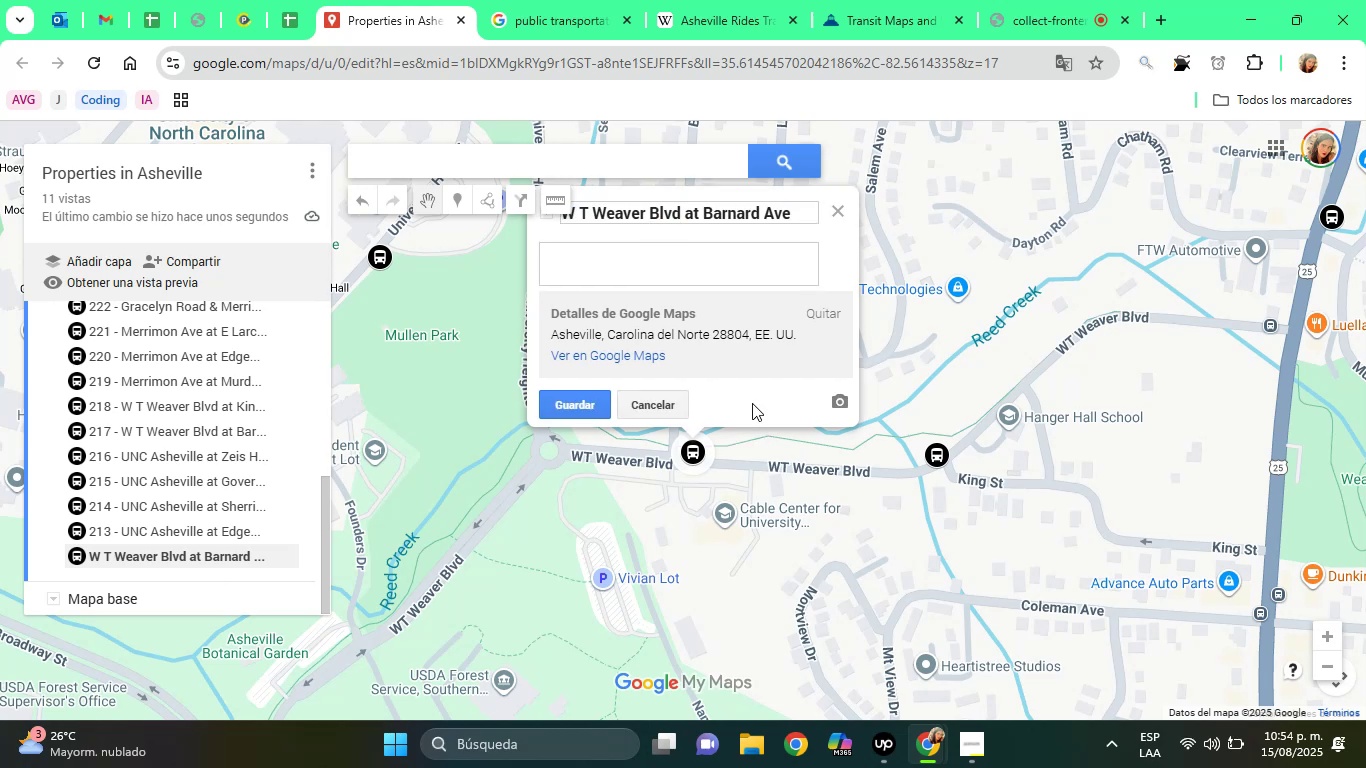 
type(212 - )
 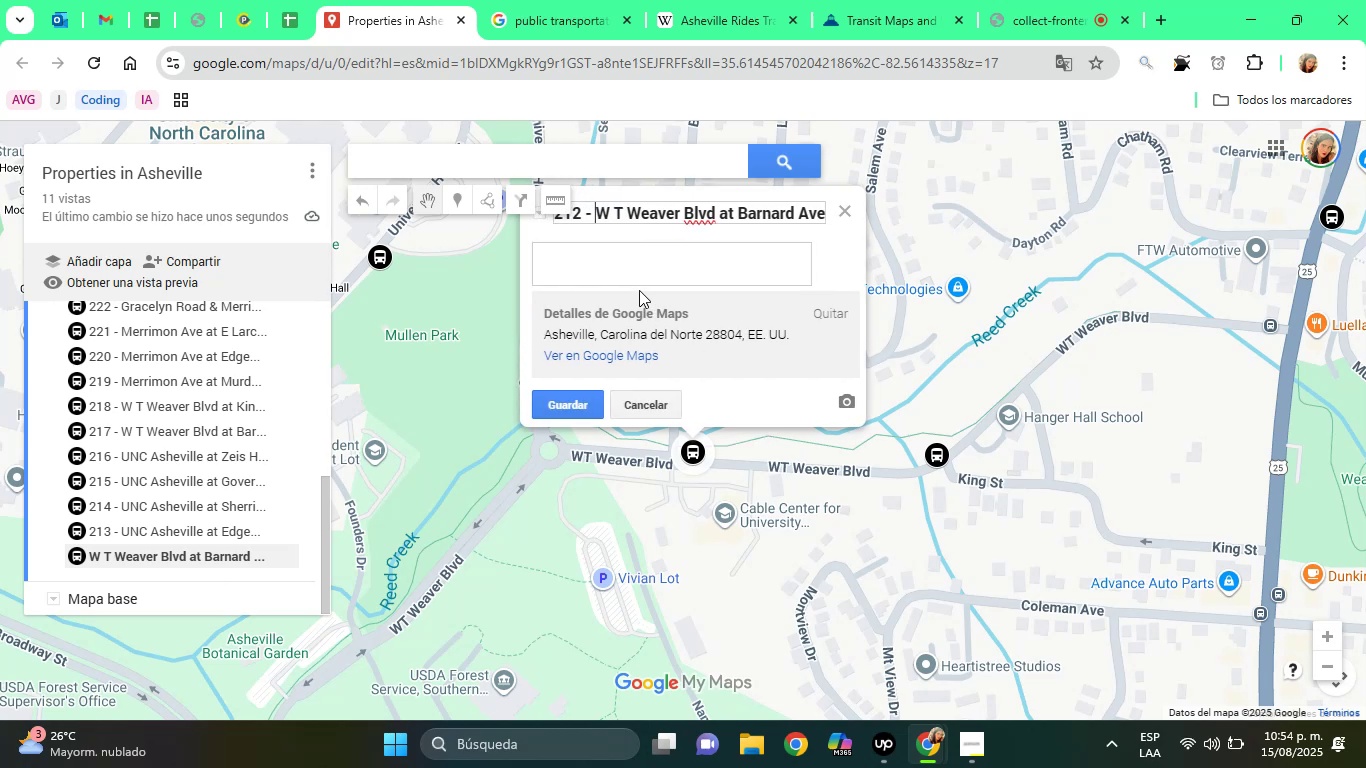 
left_click([639, 277])
 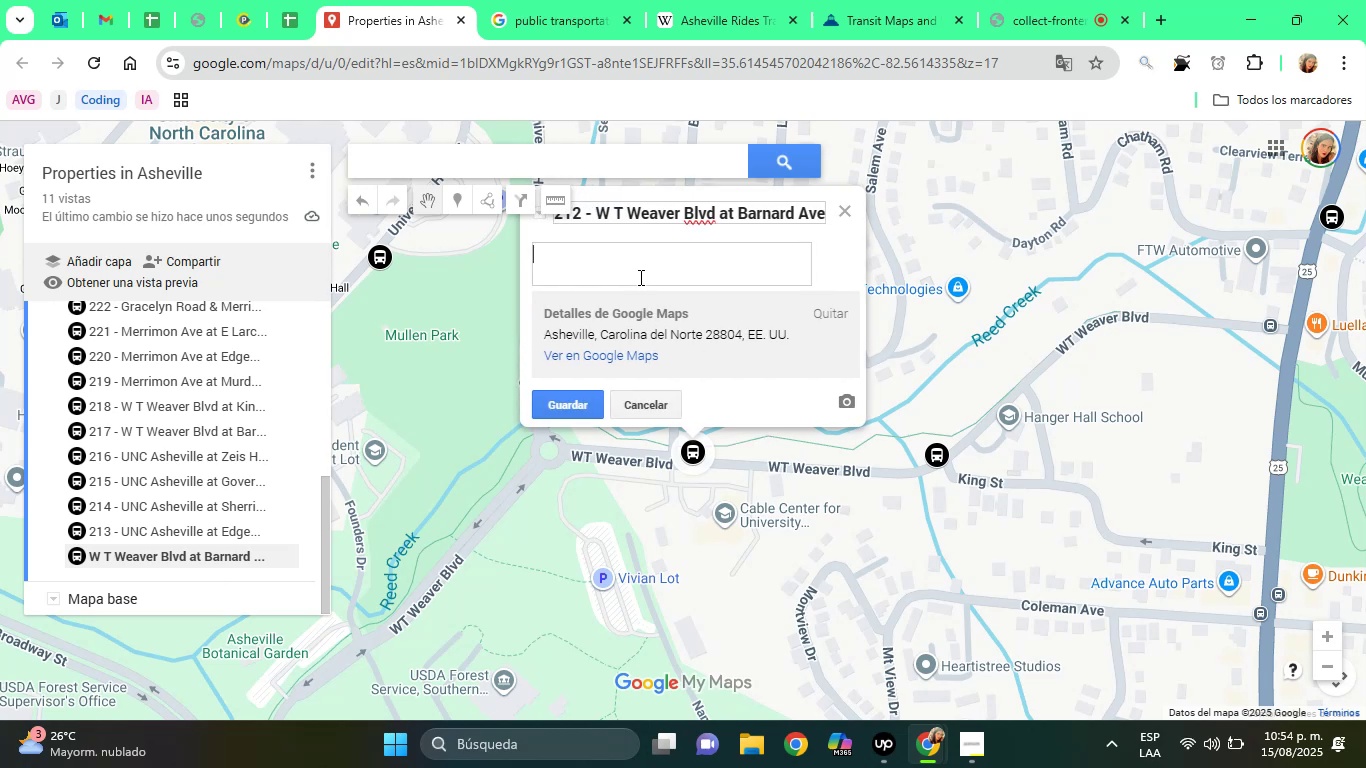 
type(Bs S)
key(Backspace)
key(Backspace)
key(Backspace)
type(us Stop)
 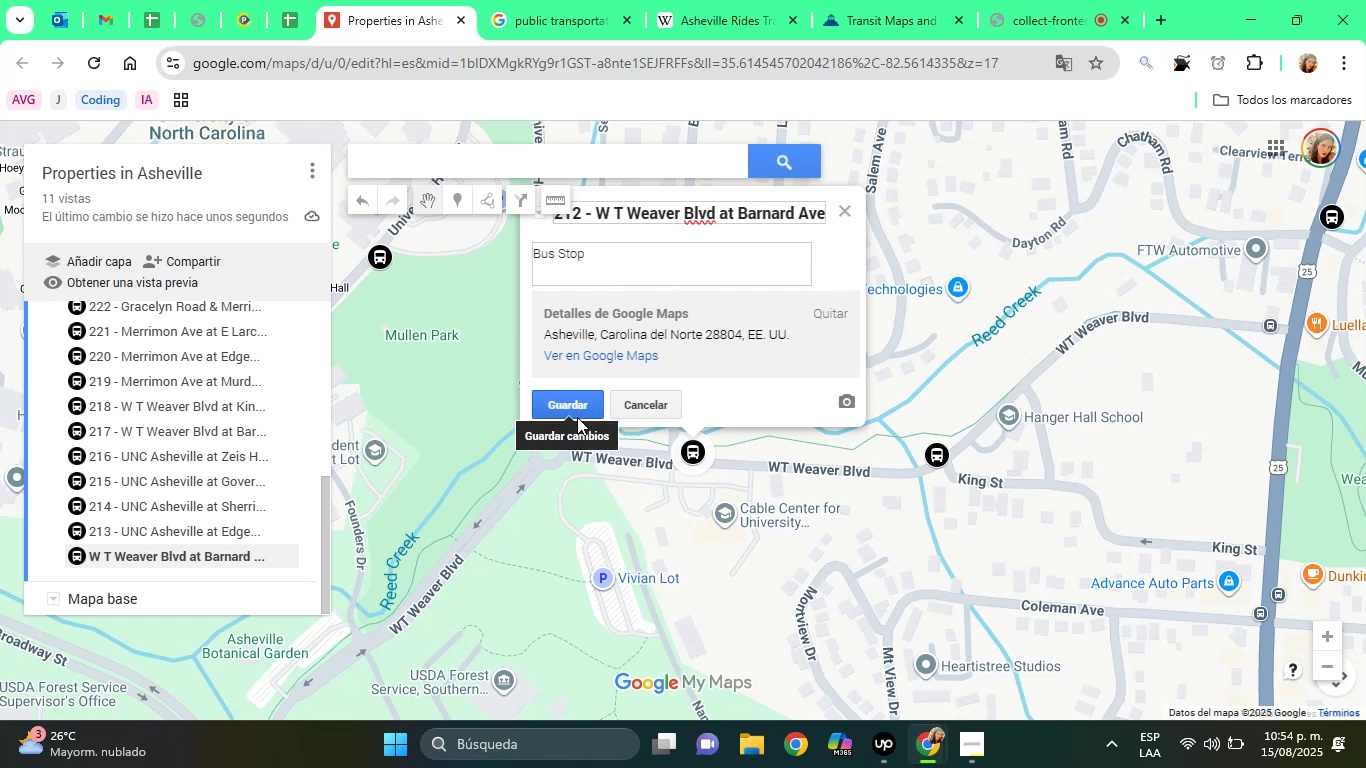 
left_click([575, 415])
 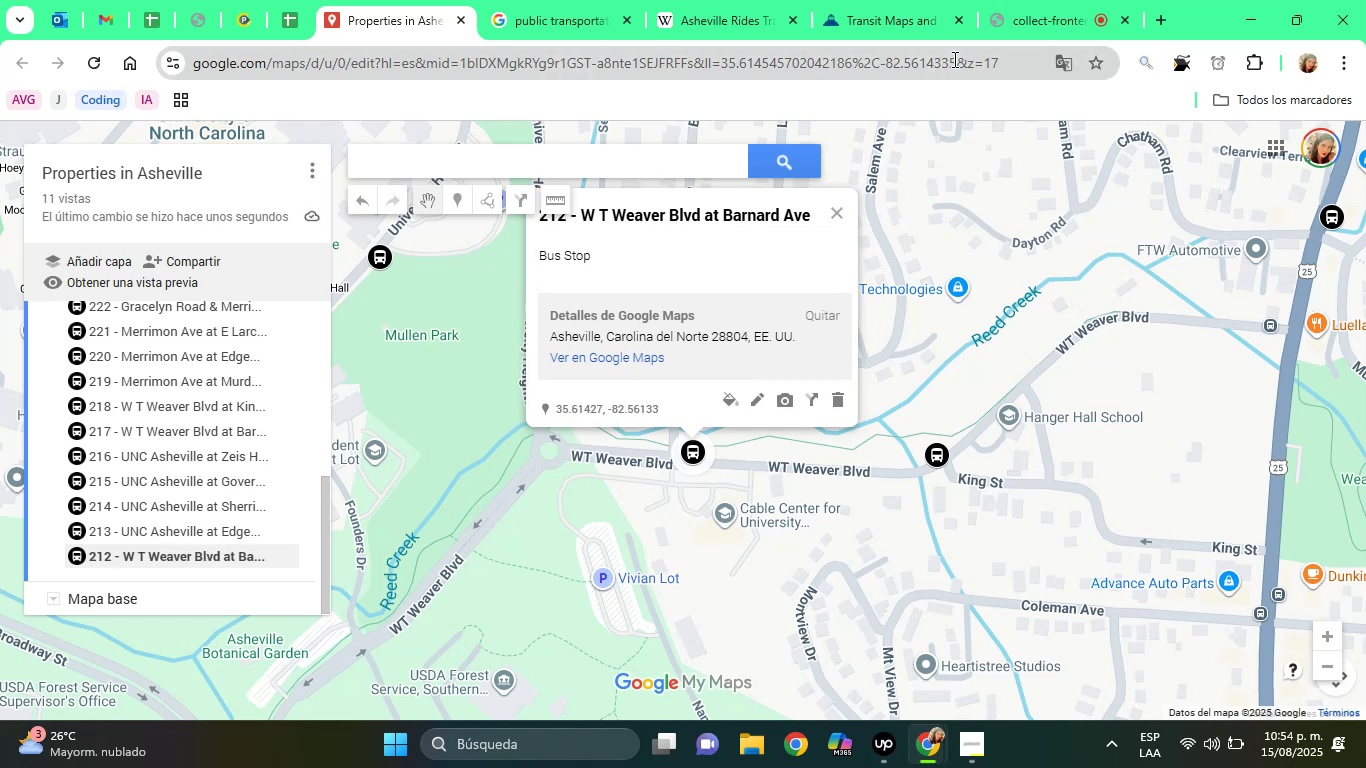 
left_click([887, 0])
 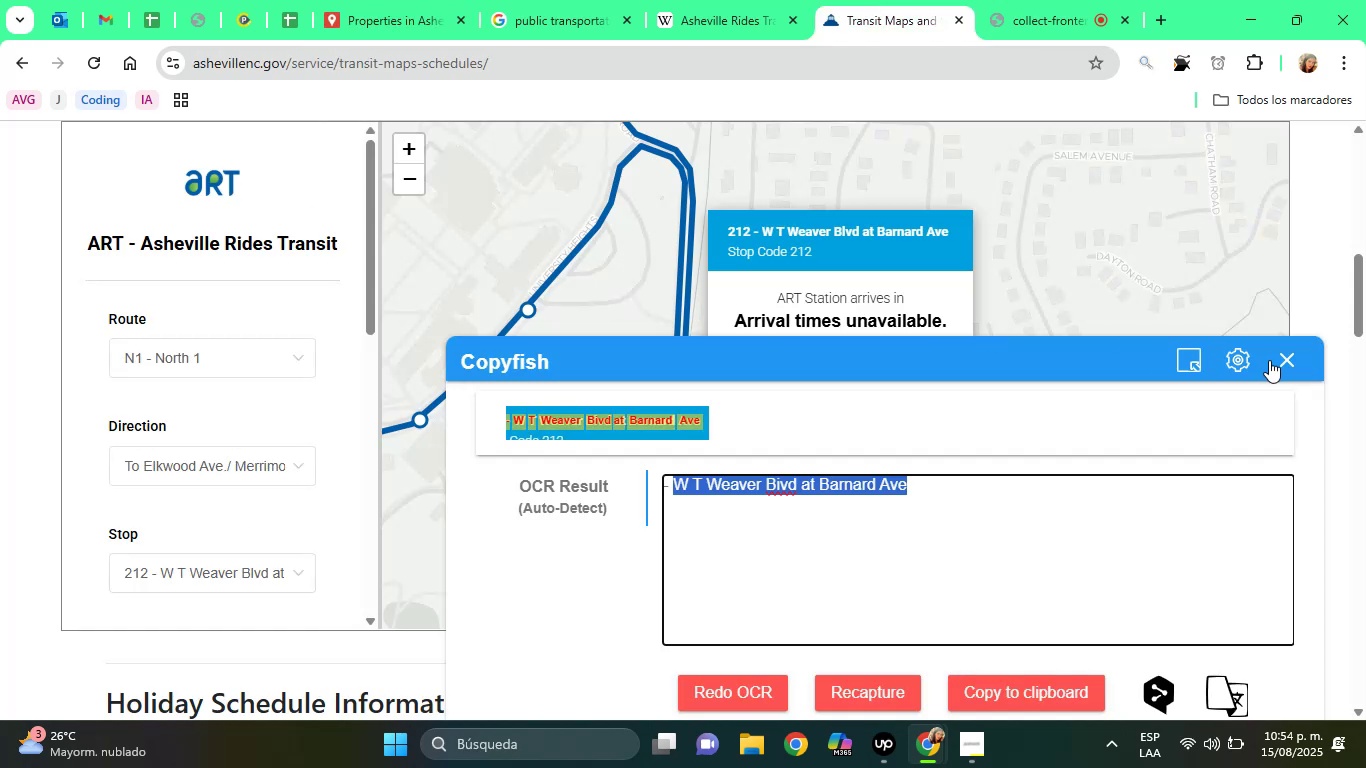 
left_click([1284, 359])
 